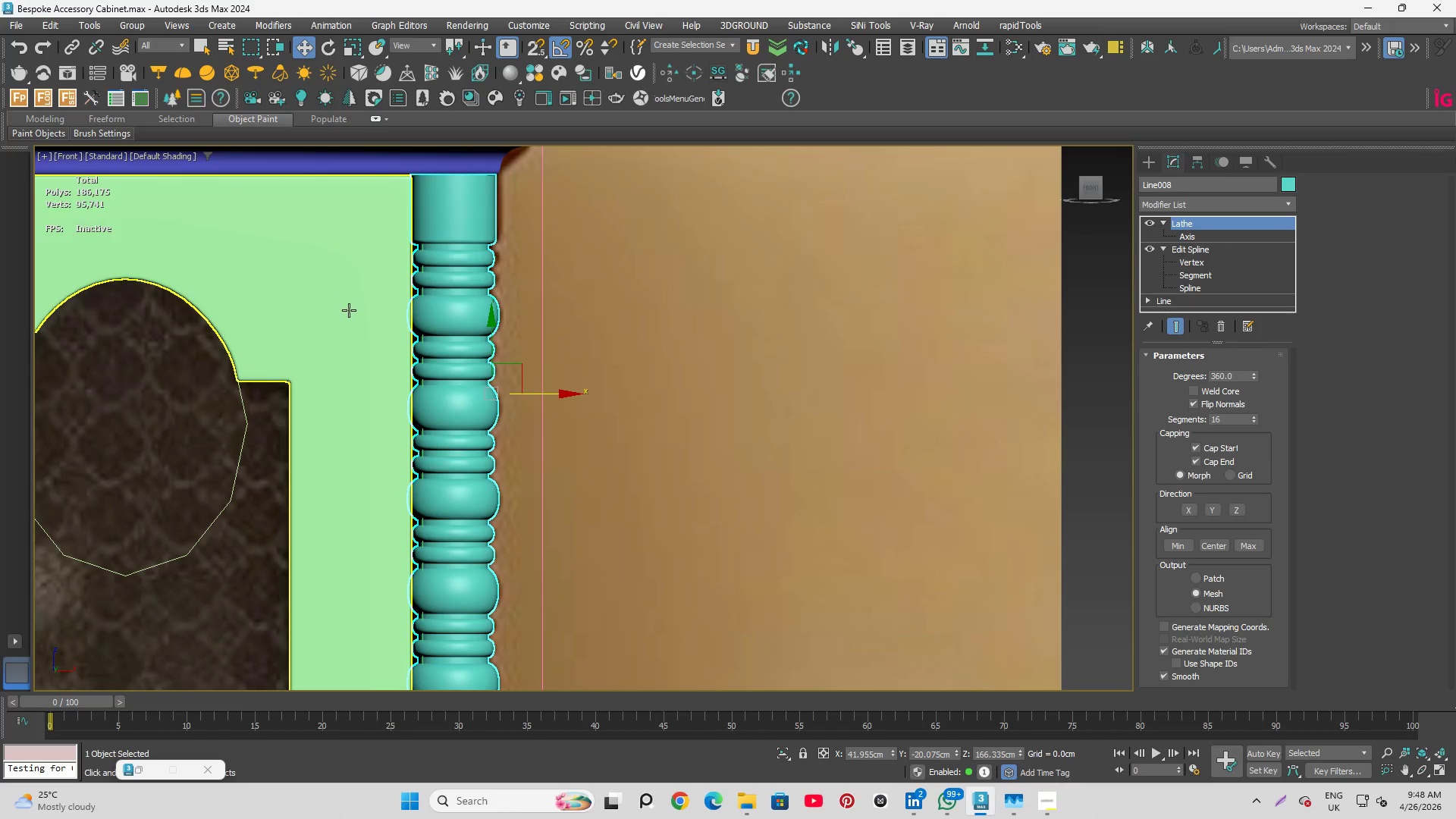 
scroll: coordinate [388, 318], scroll_direction: up, amount: 1.0
 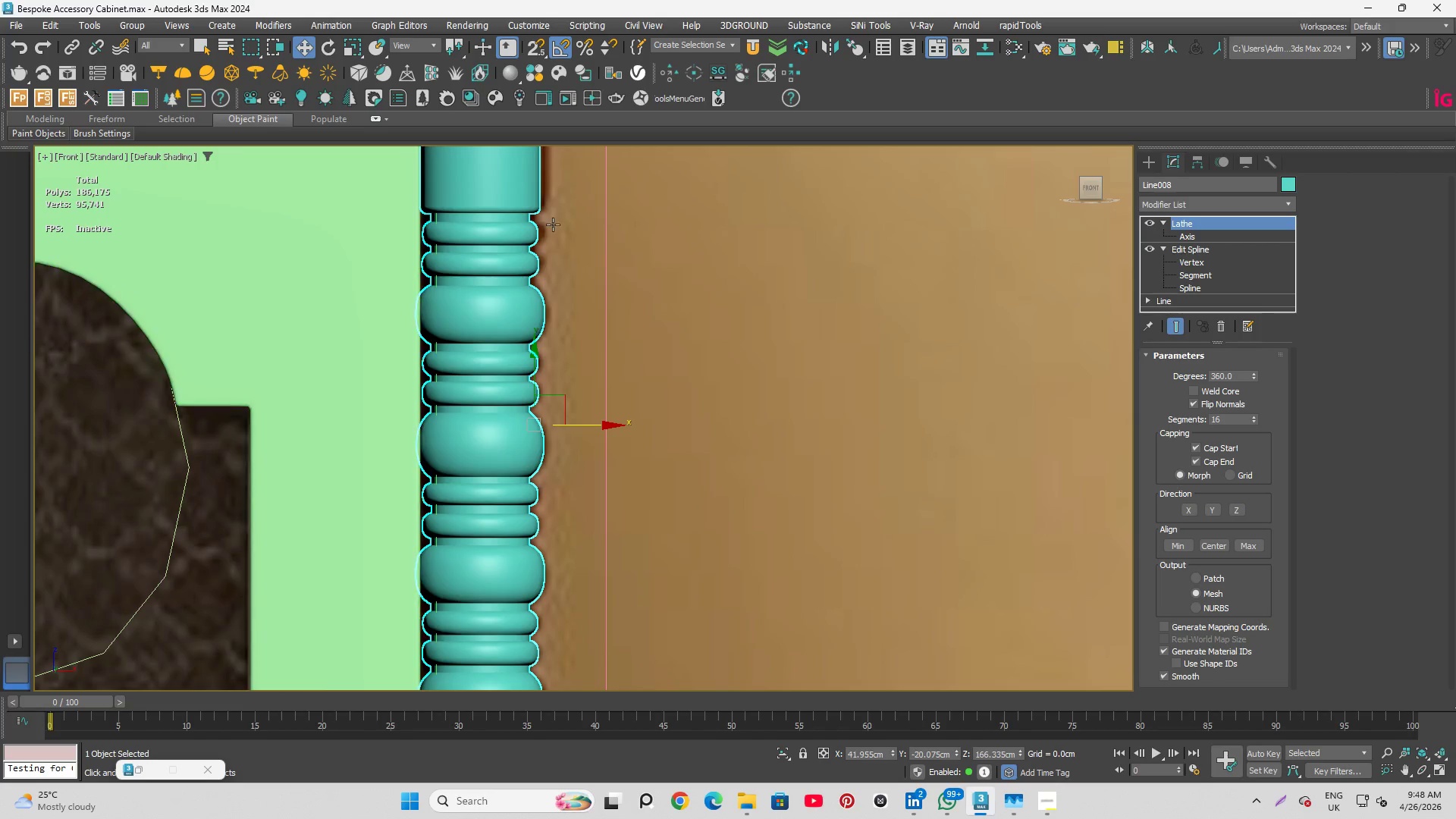 
scroll: coordinate [635, 199], scroll_direction: down, amount: 3.0
 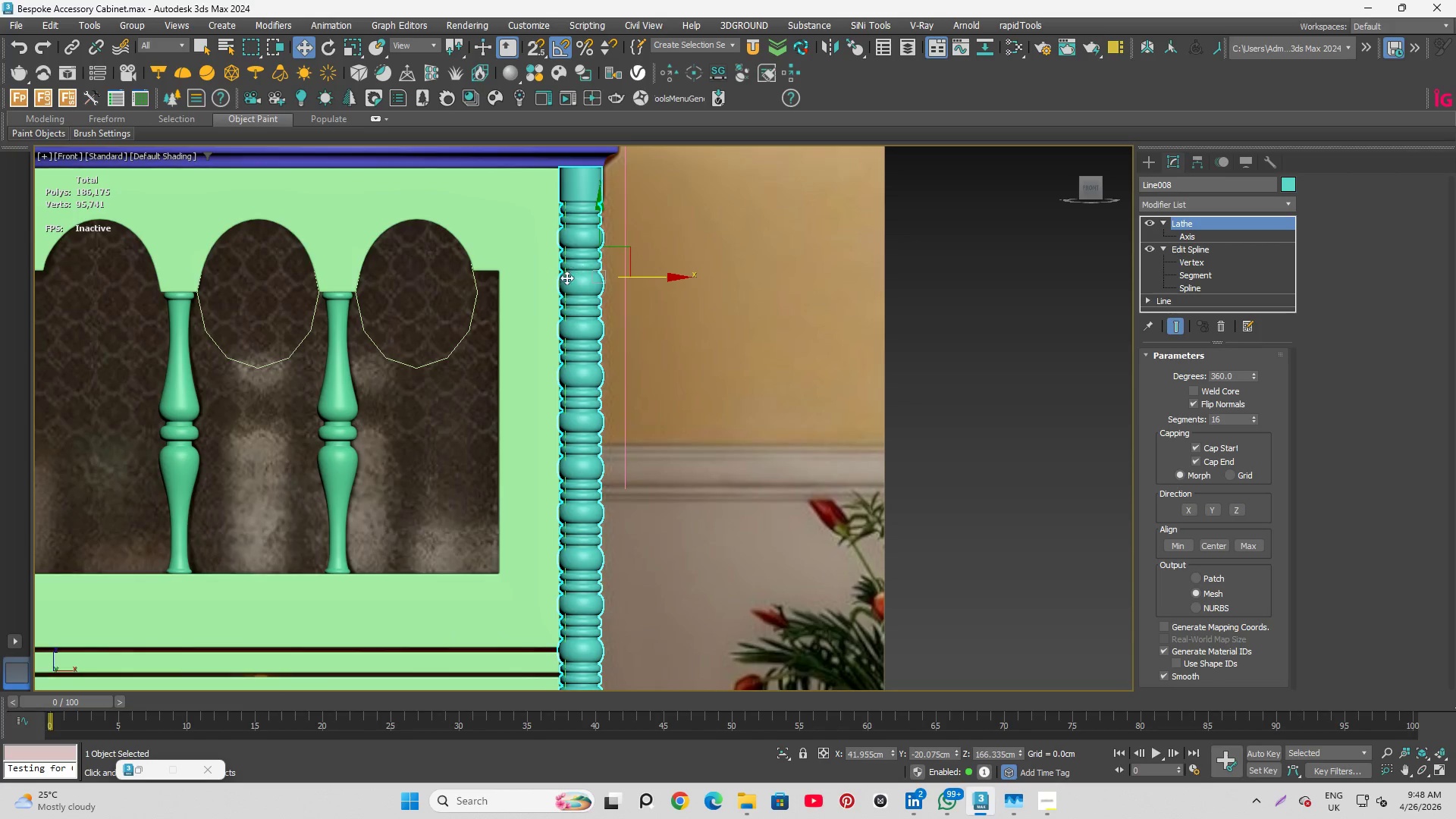 
scroll: coordinate [664, 285], scroll_direction: up, amount: 4.0
 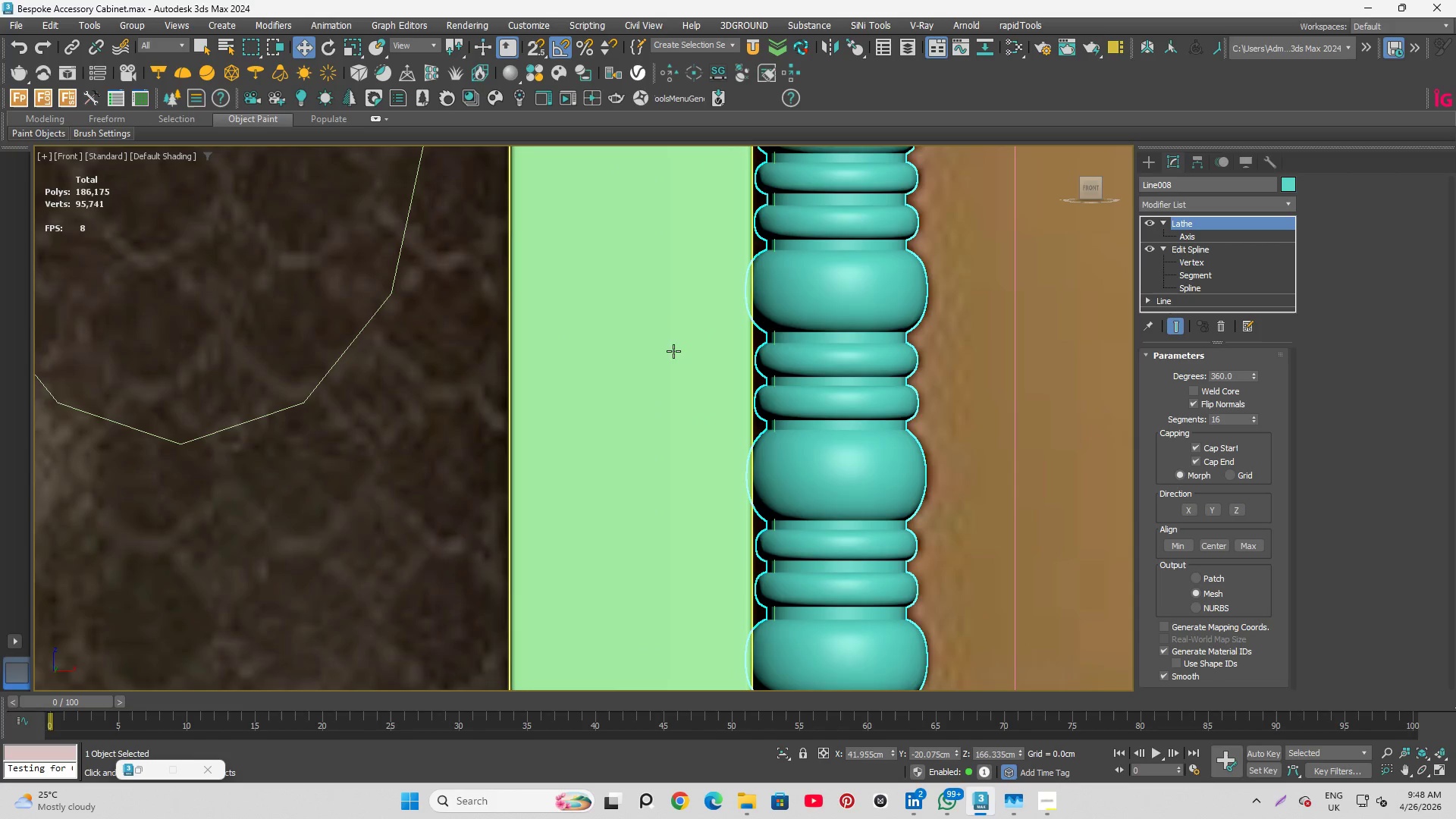 
hold_key(key=AltLeft, duration=1.95)
 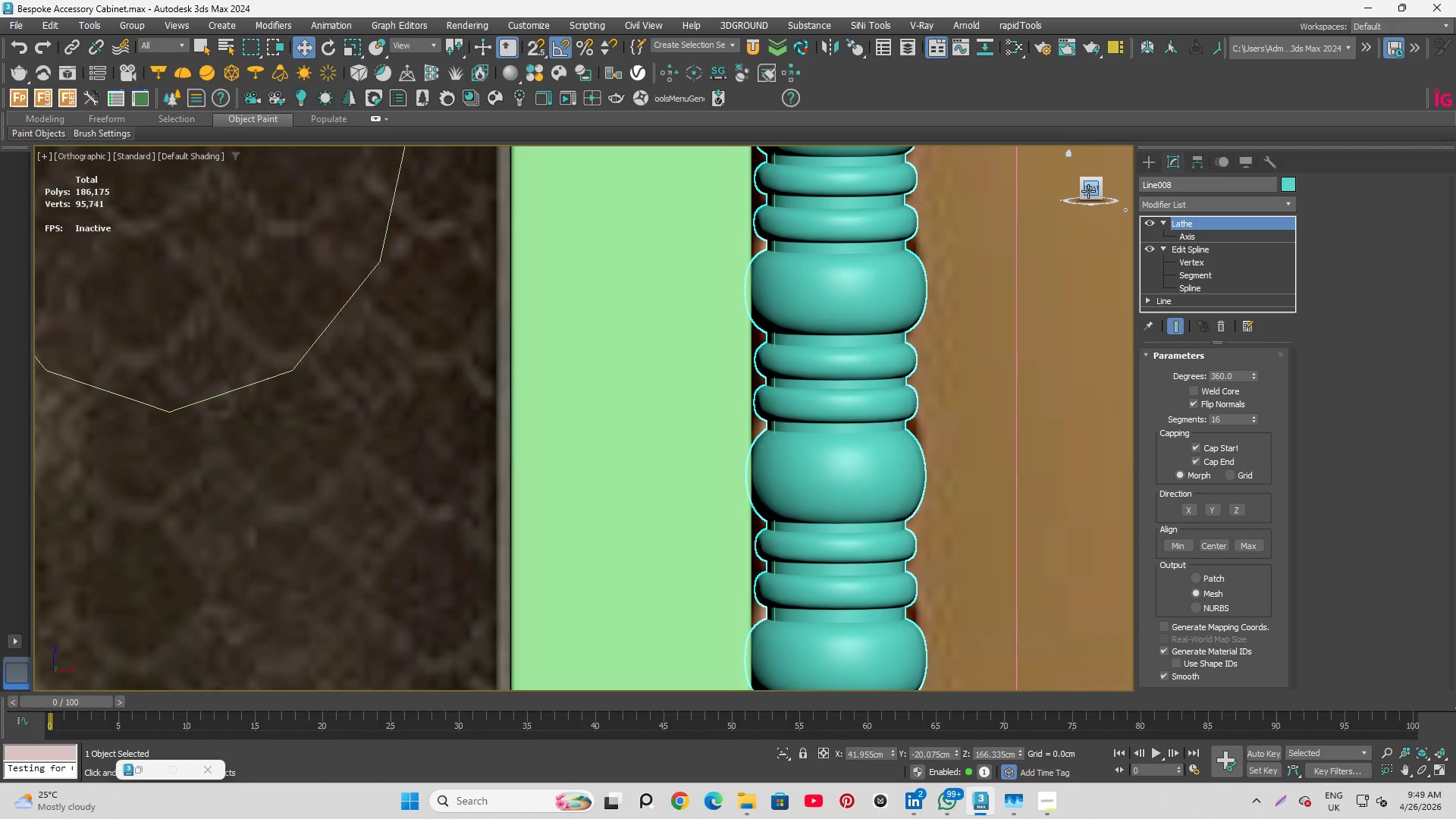 
left_click([1089, 190])
 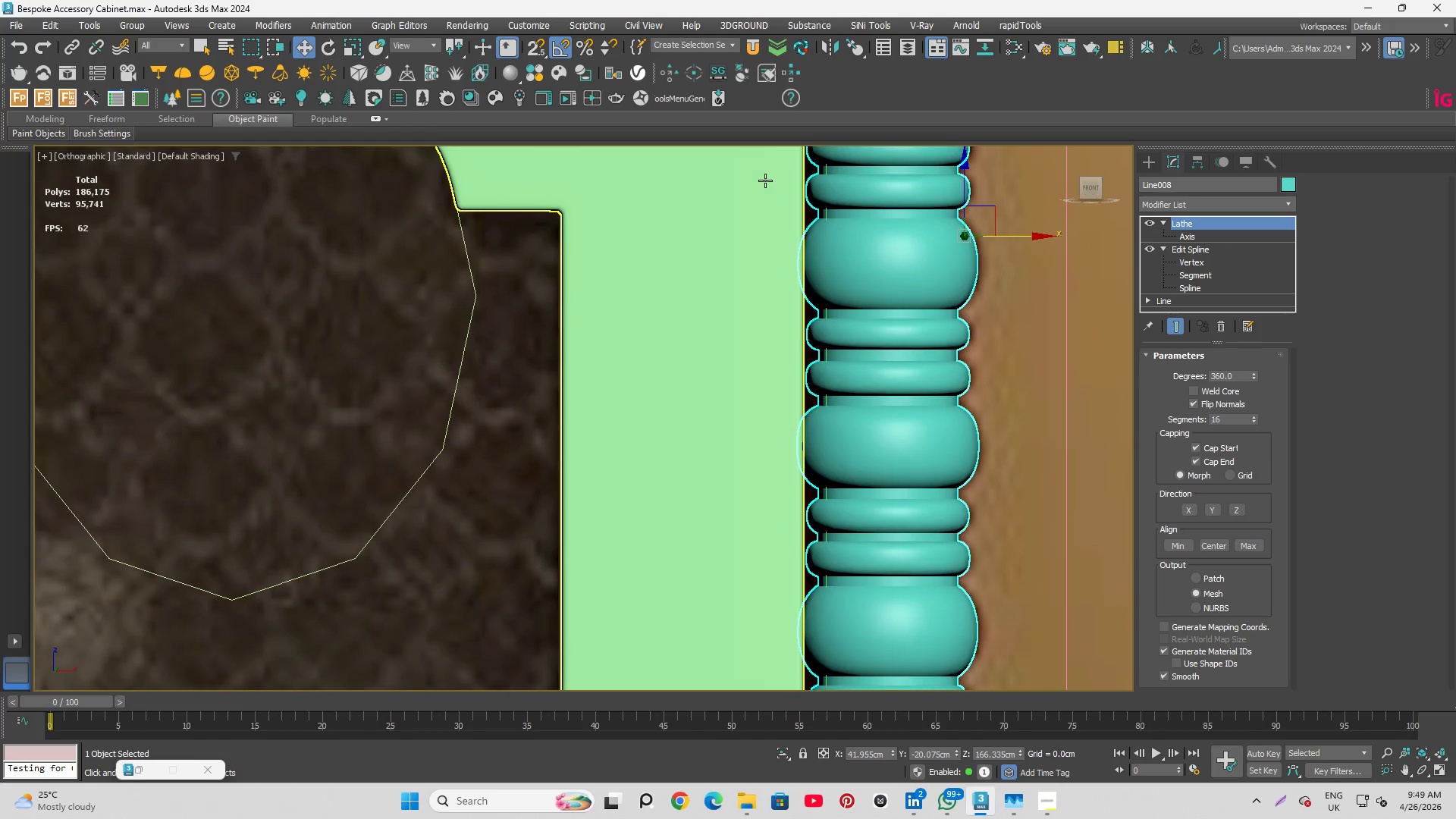 
scroll: coordinate [763, 180], scroll_direction: down, amount: 6.0
 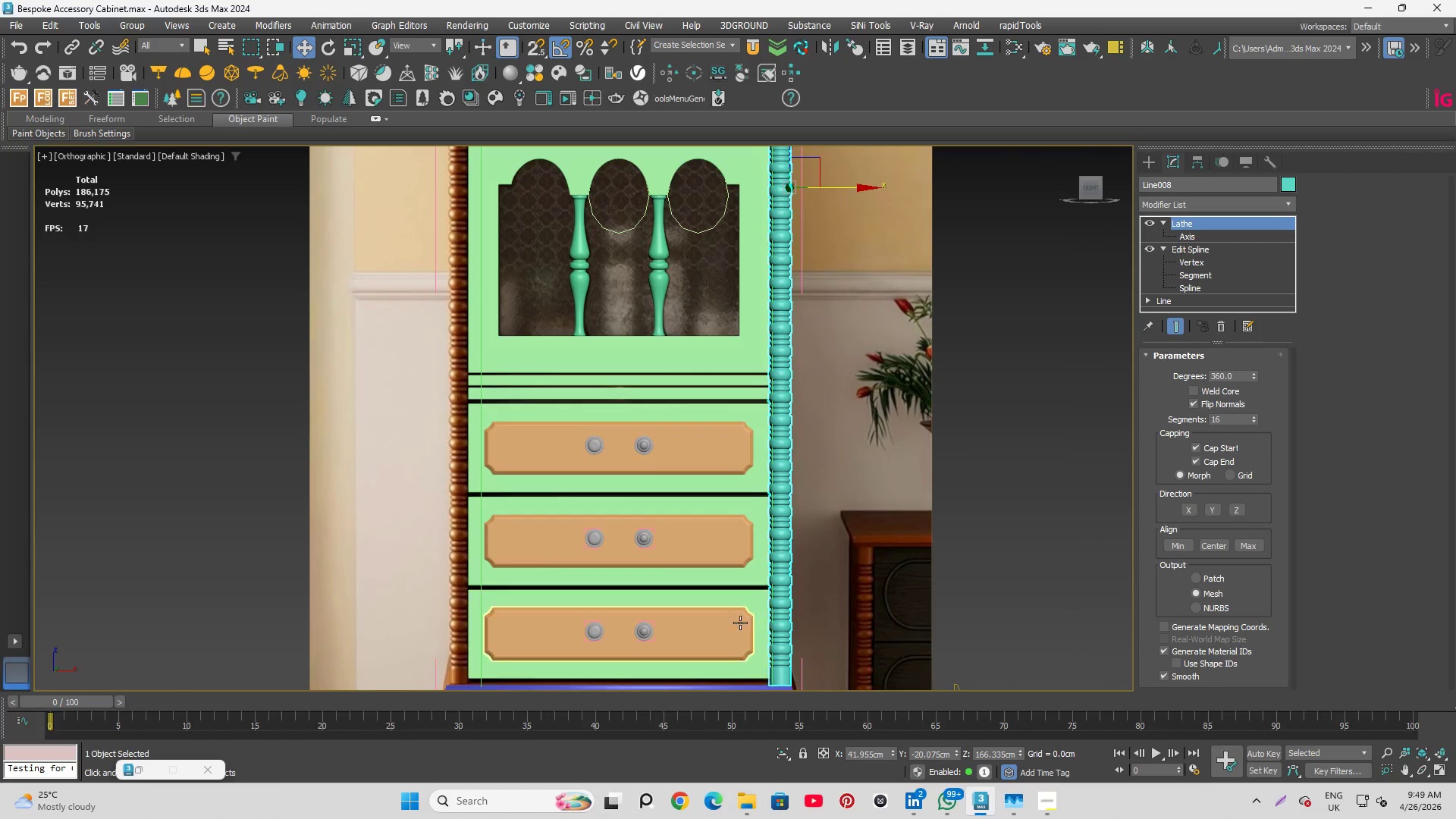 
scroll: coordinate [827, 623], scroll_direction: up, amount: 5.0
 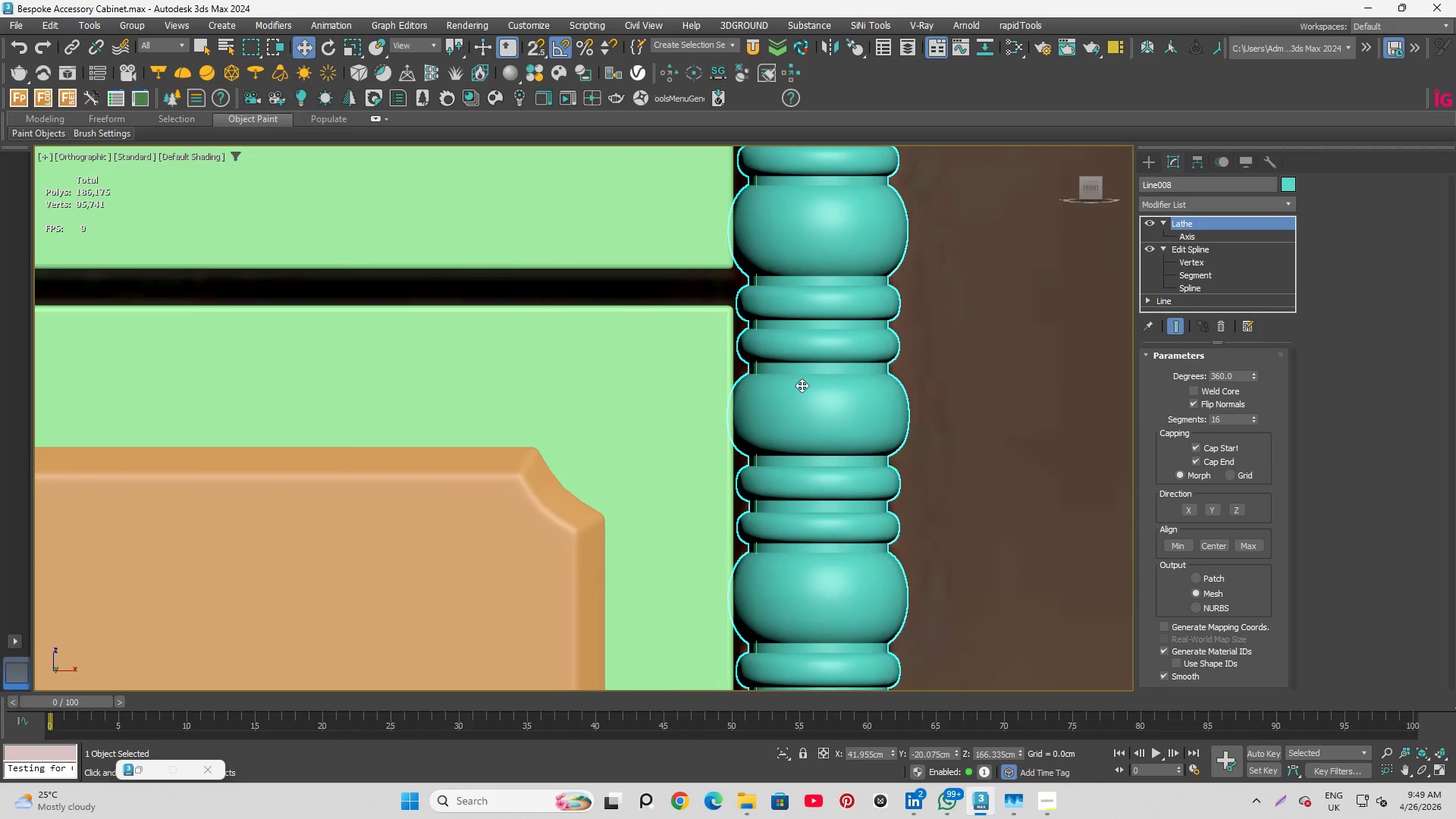 
scroll: coordinate [791, 328], scroll_direction: down, amount: 6.0
 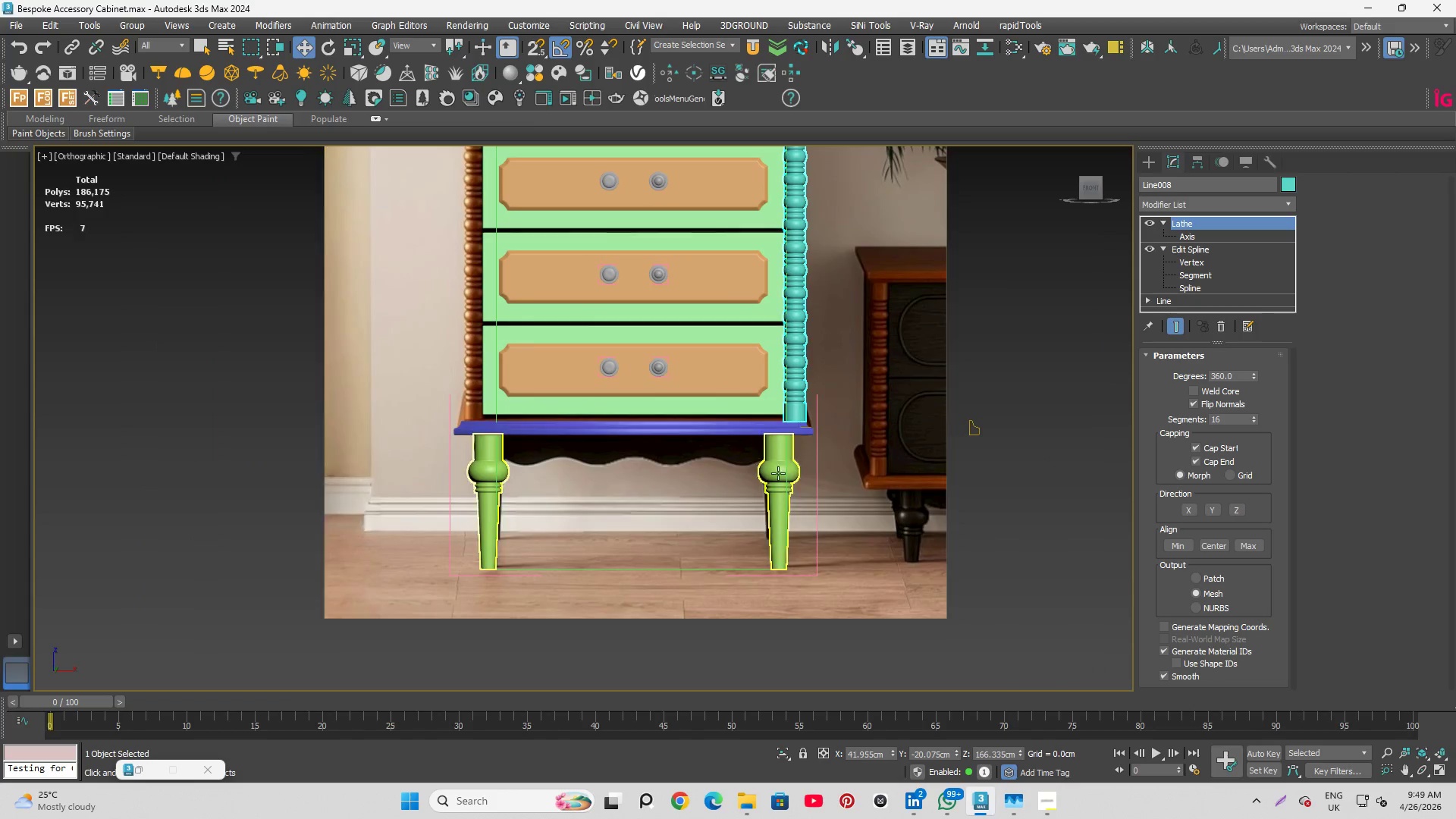 
scroll: coordinate [875, 403], scroll_direction: up, amount: 11.0
 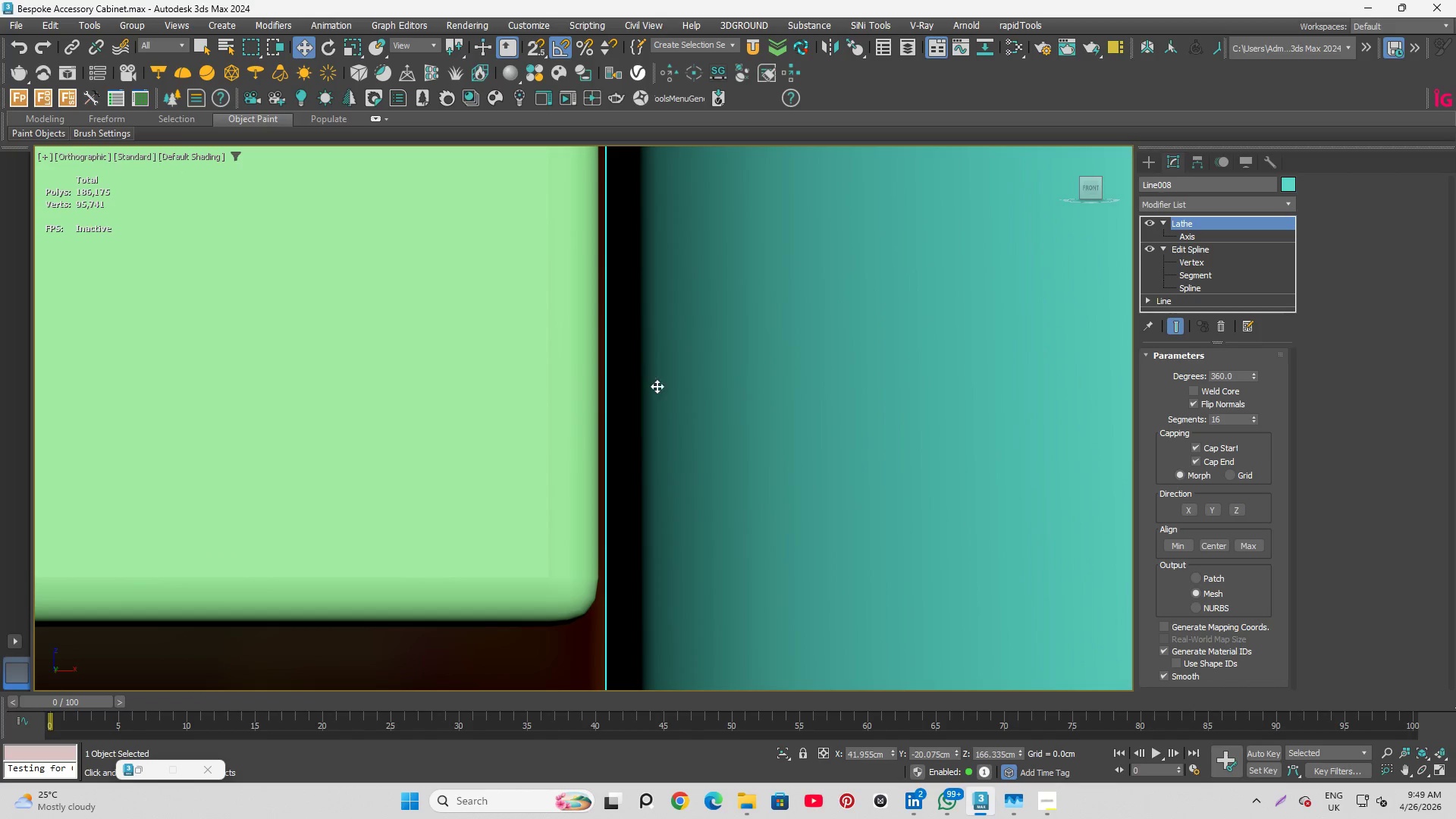 
left_click_drag(start_coordinate=[711, 418], to_coordinate=[705, 416])
 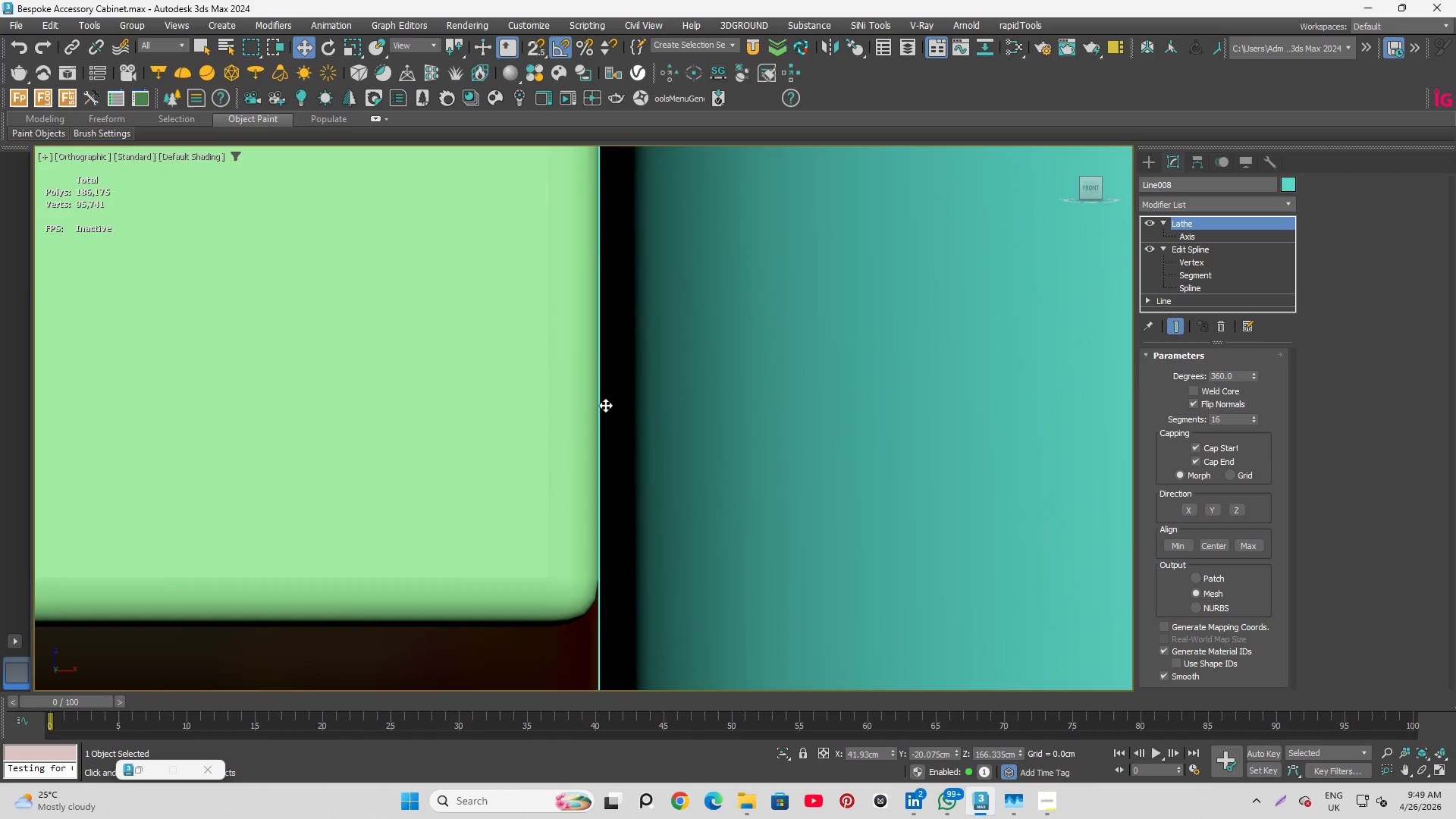 
scroll: coordinate [605, 405], scroll_direction: down, amount: 5.0
 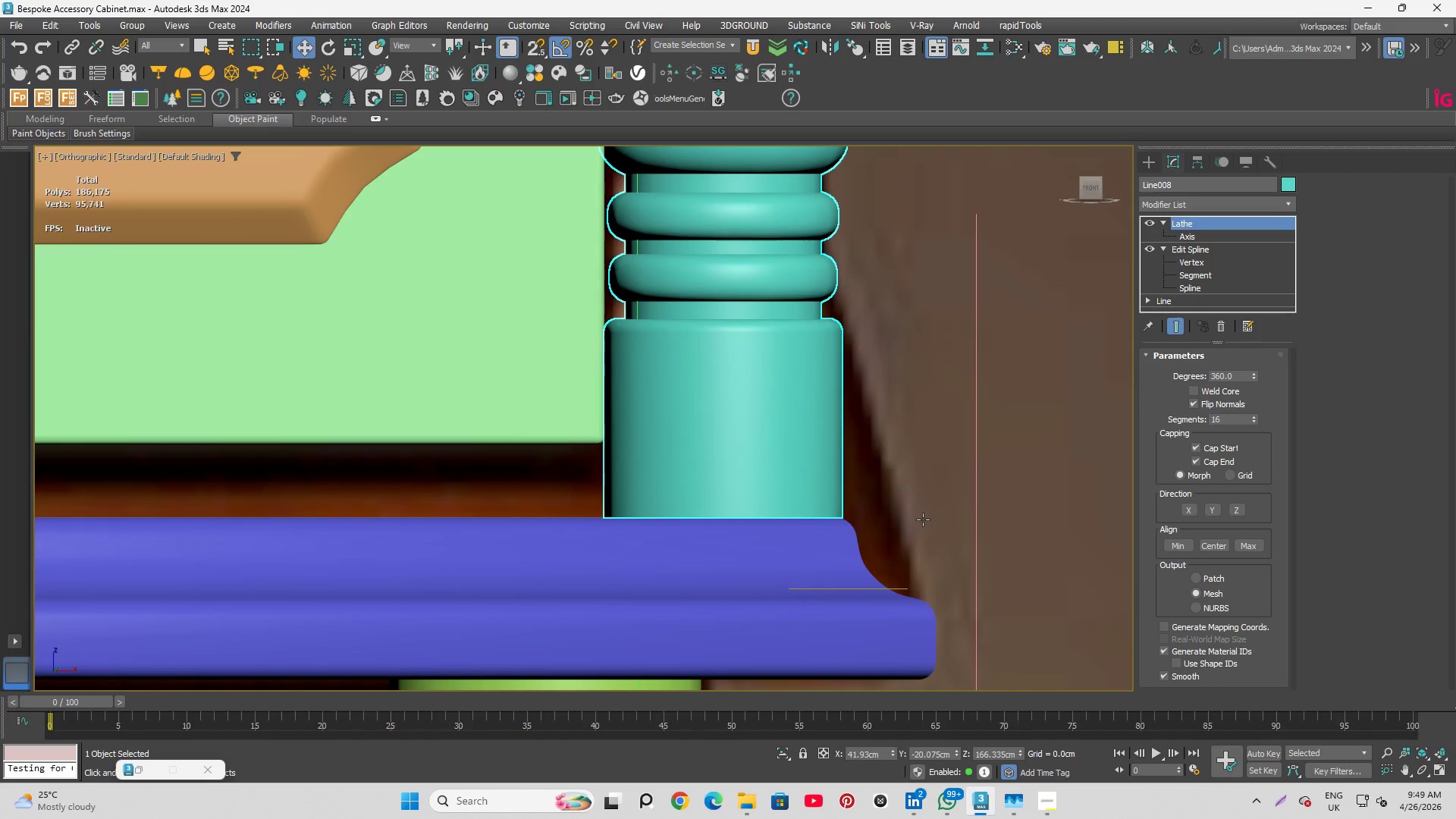 
scroll: coordinate [809, 501], scroll_direction: up, amount: 5.0
 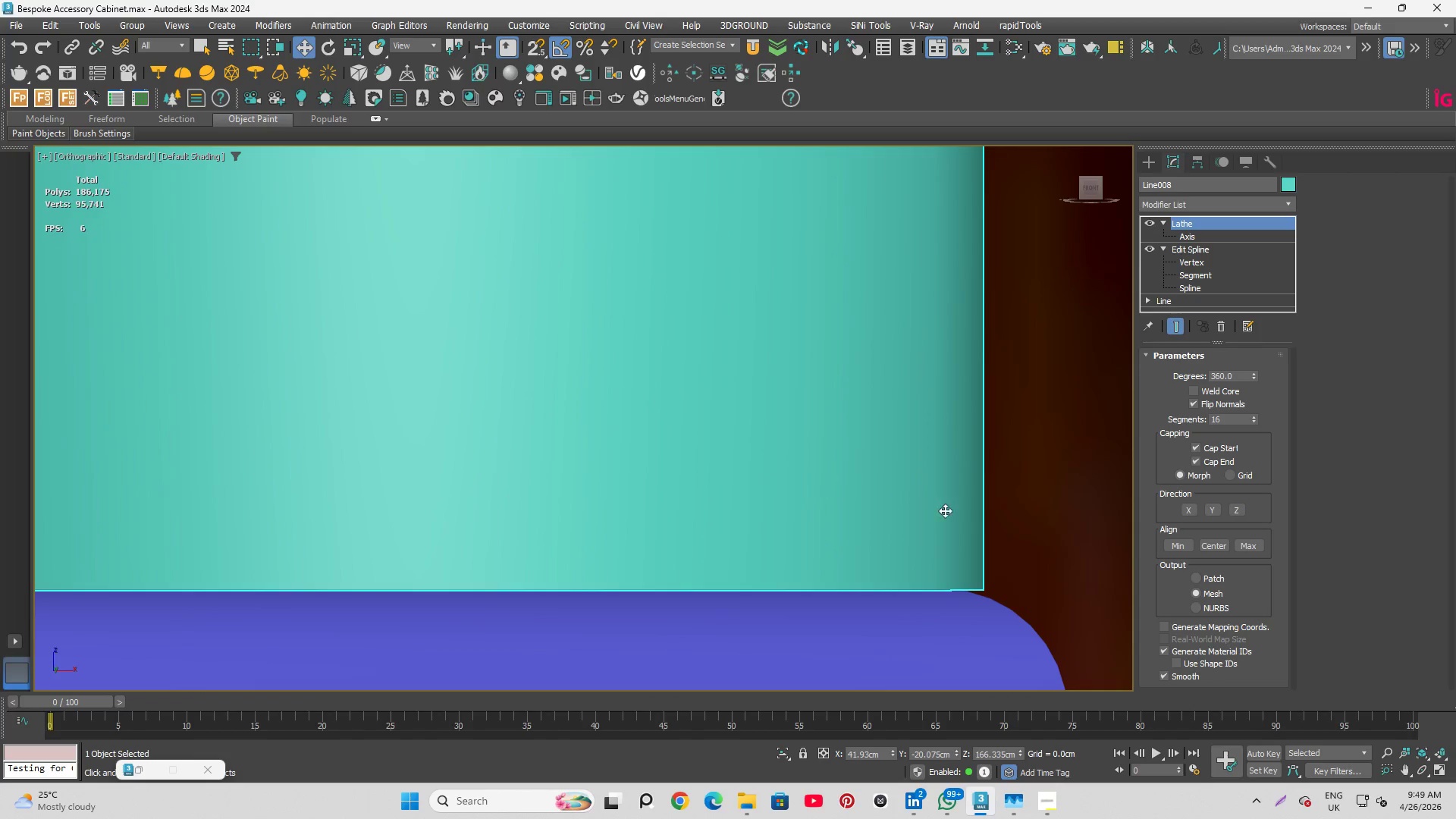 
scroll: coordinate [858, 544], scroll_direction: down, amount: 9.0
 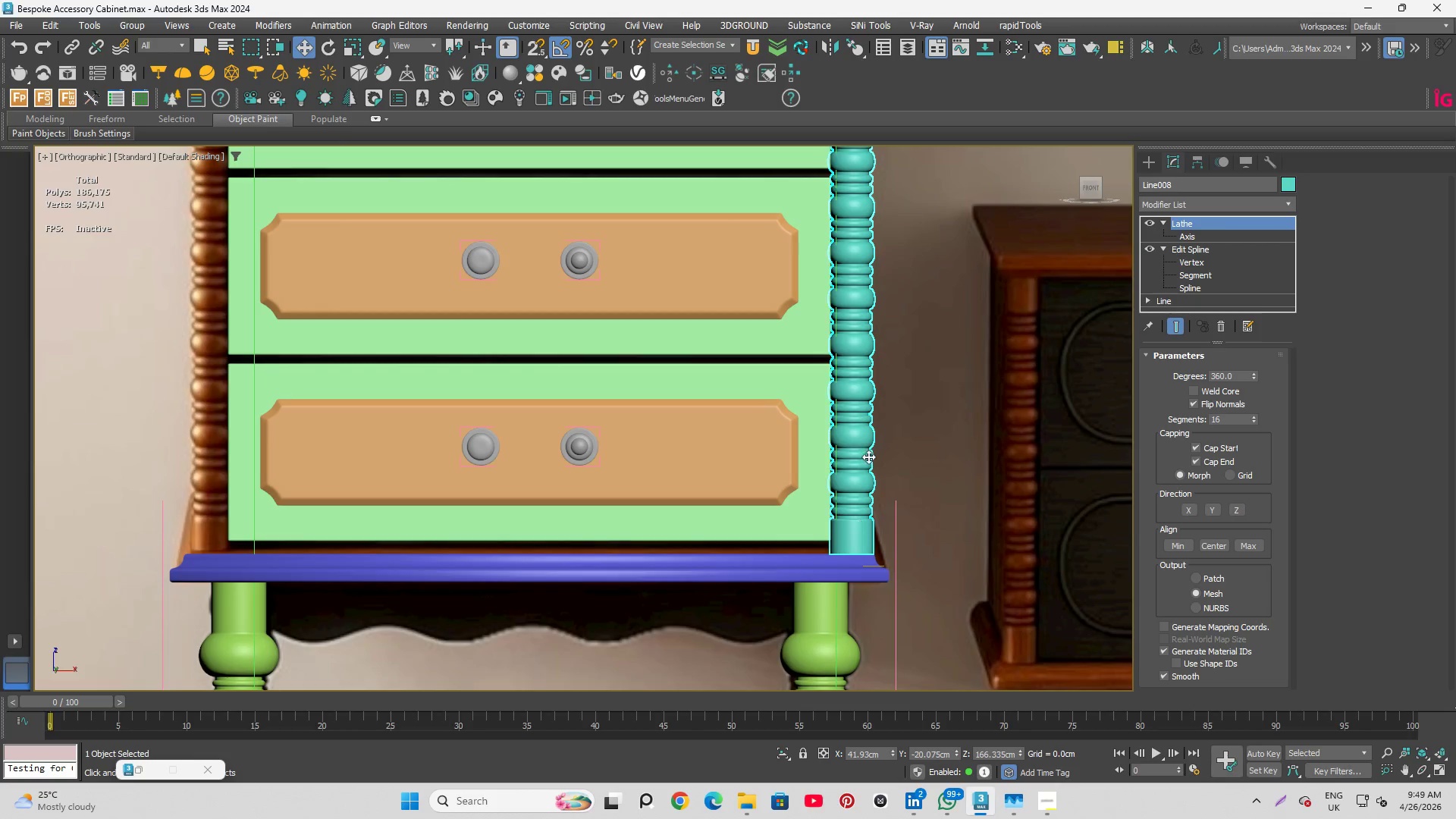 
scroll: coordinate [893, 396], scroll_direction: up, amount: 3.0
 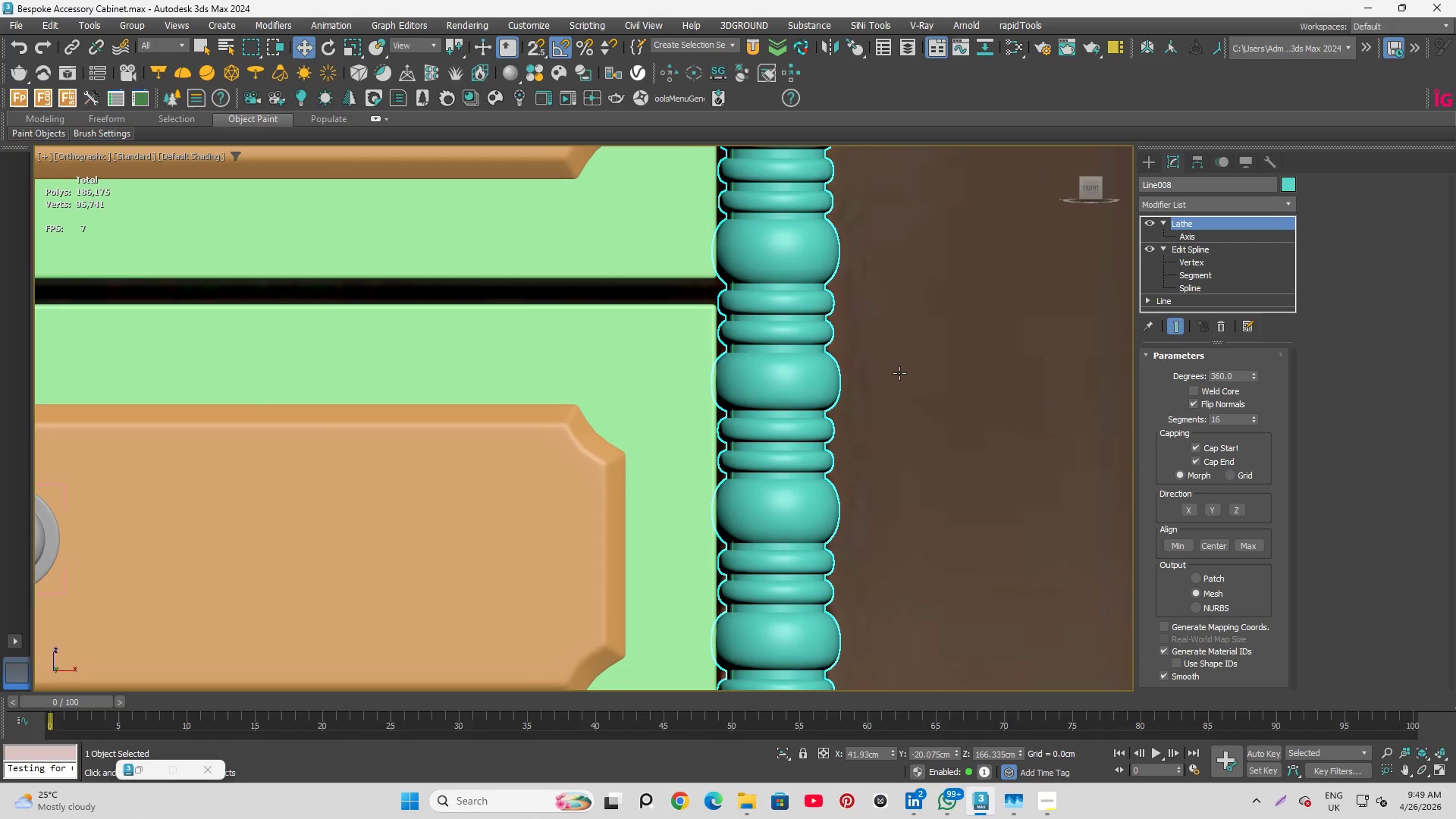 
key(Alt+X)
 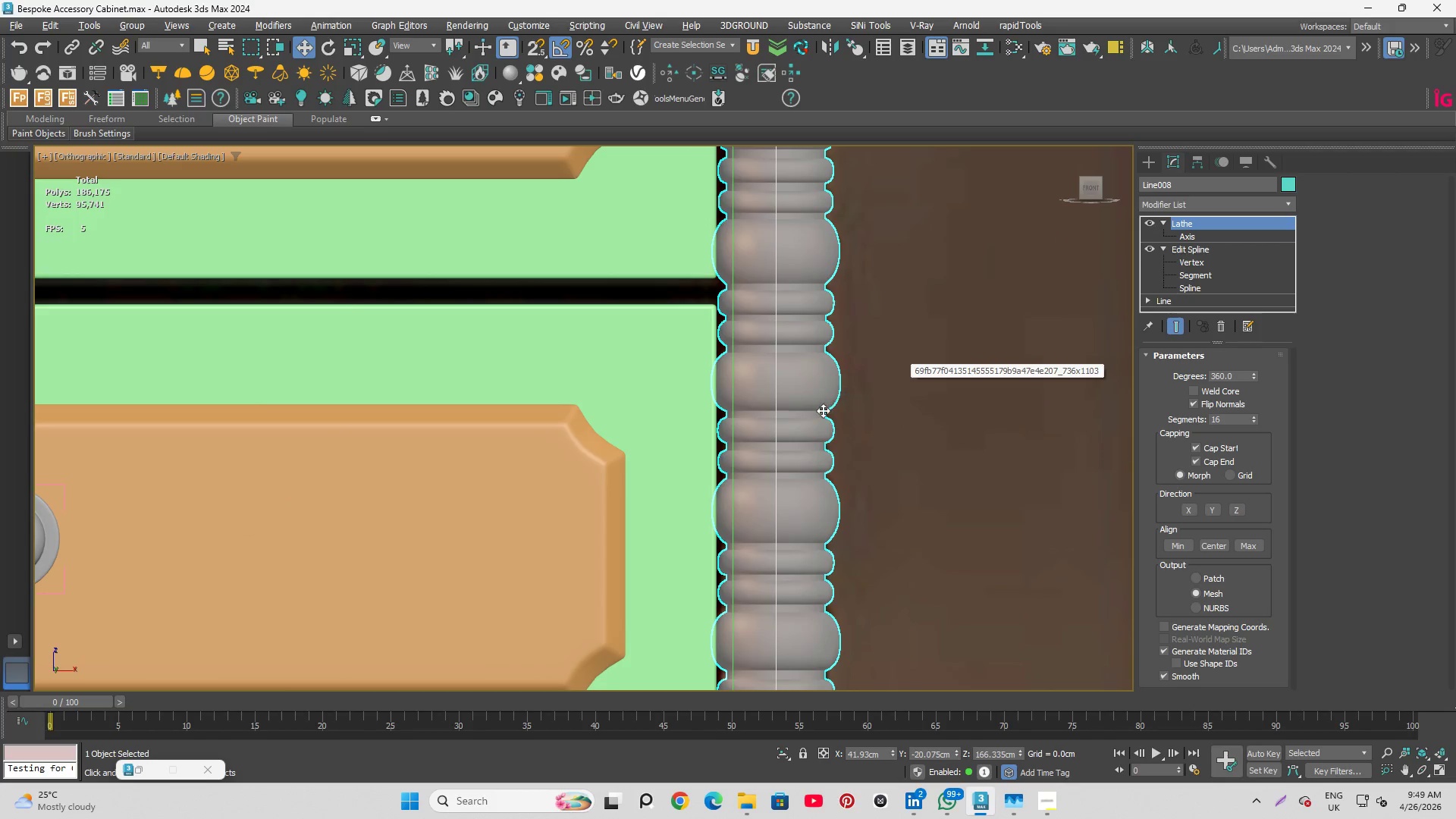 
scroll: coordinate [823, 410], scroll_direction: up, amount: 3.0
 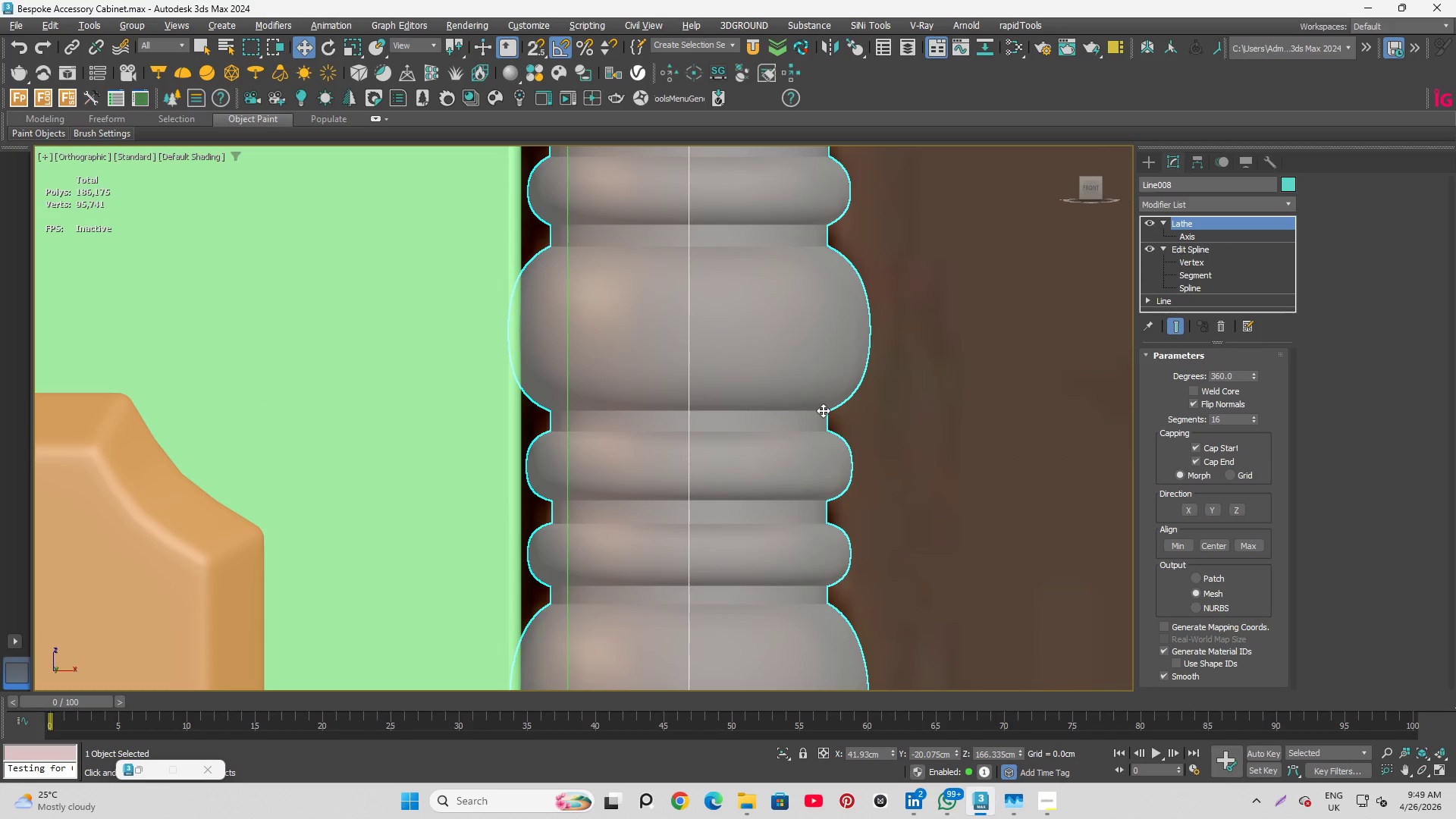 
scroll: coordinate [799, 369], scroll_direction: down, amount: 7.0
 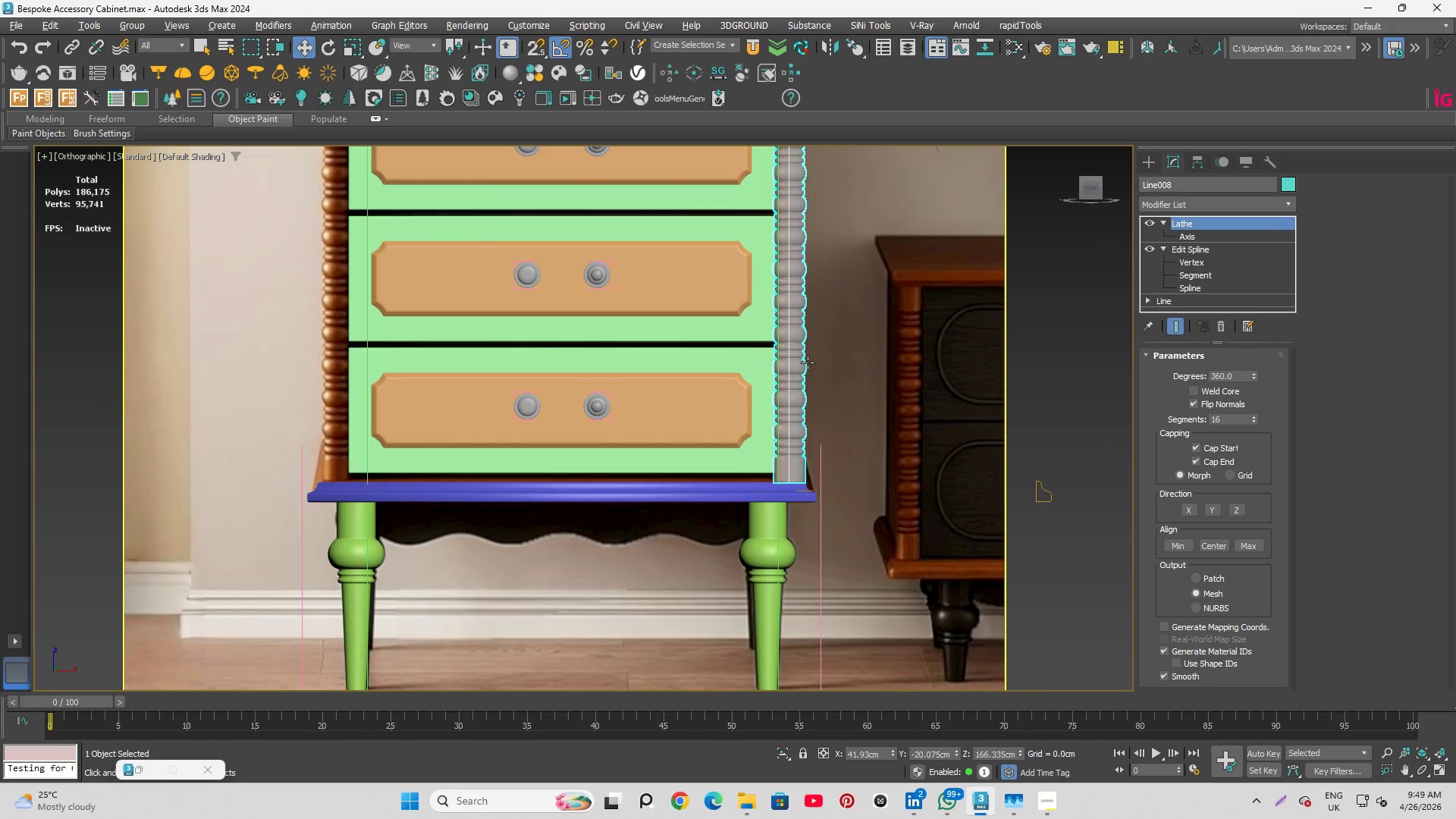 
scroll: coordinate [818, 301], scroll_direction: up, amount: 8.0
 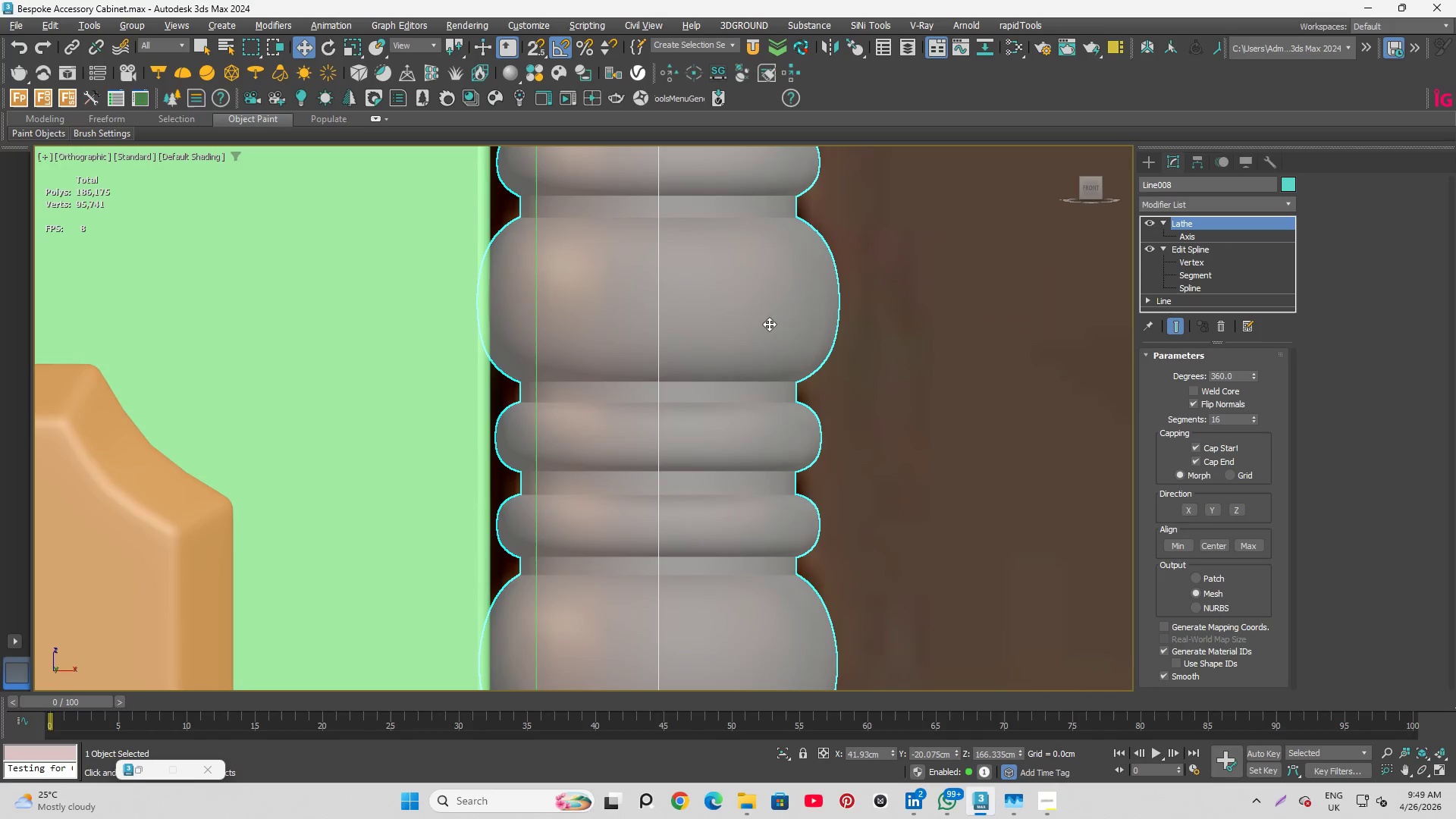 
left_click_drag(start_coordinate=[769, 324], to_coordinate=[754, 322])
 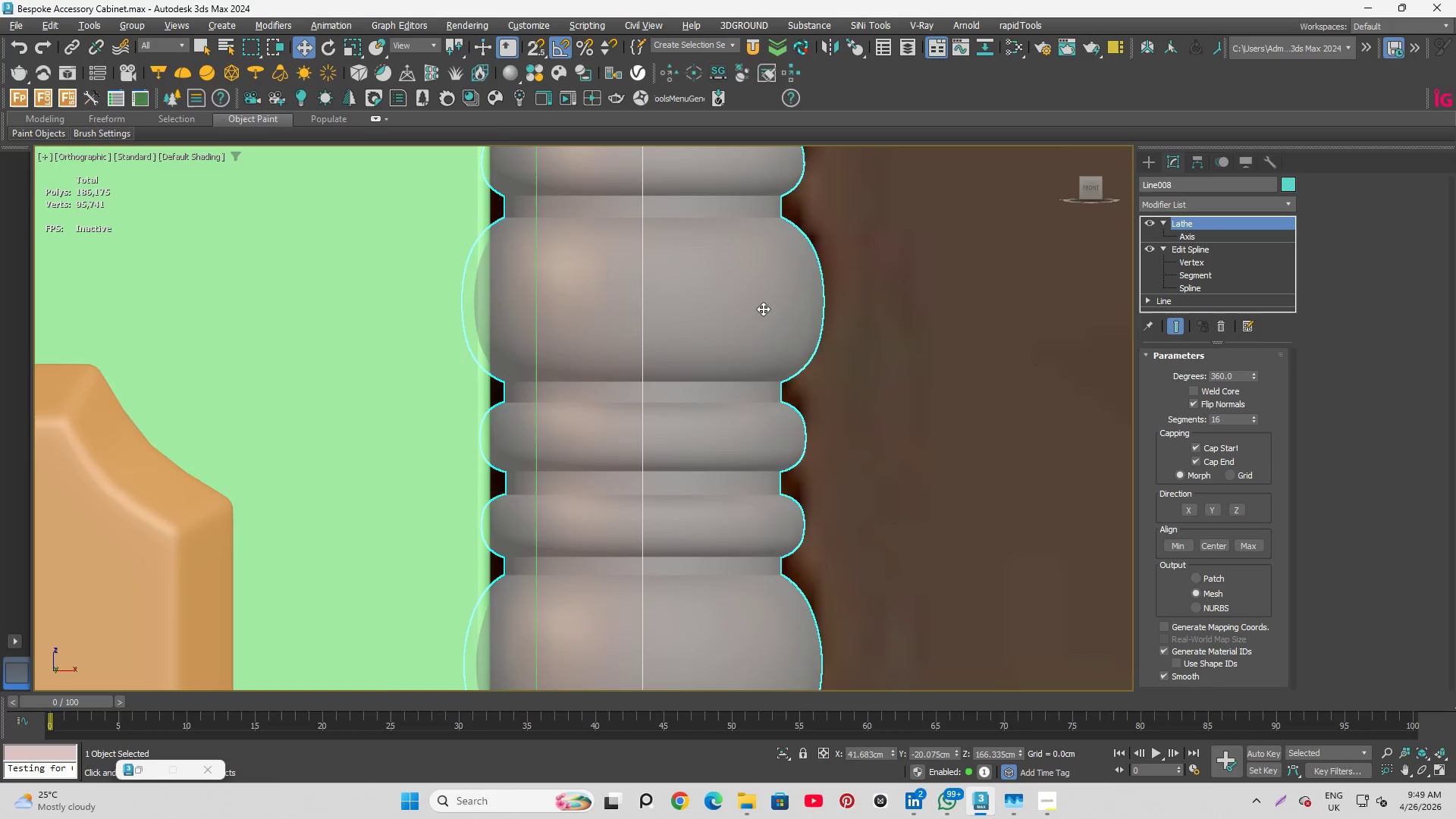 
scroll: coordinate [764, 308], scroll_direction: down, amount: 2.0
 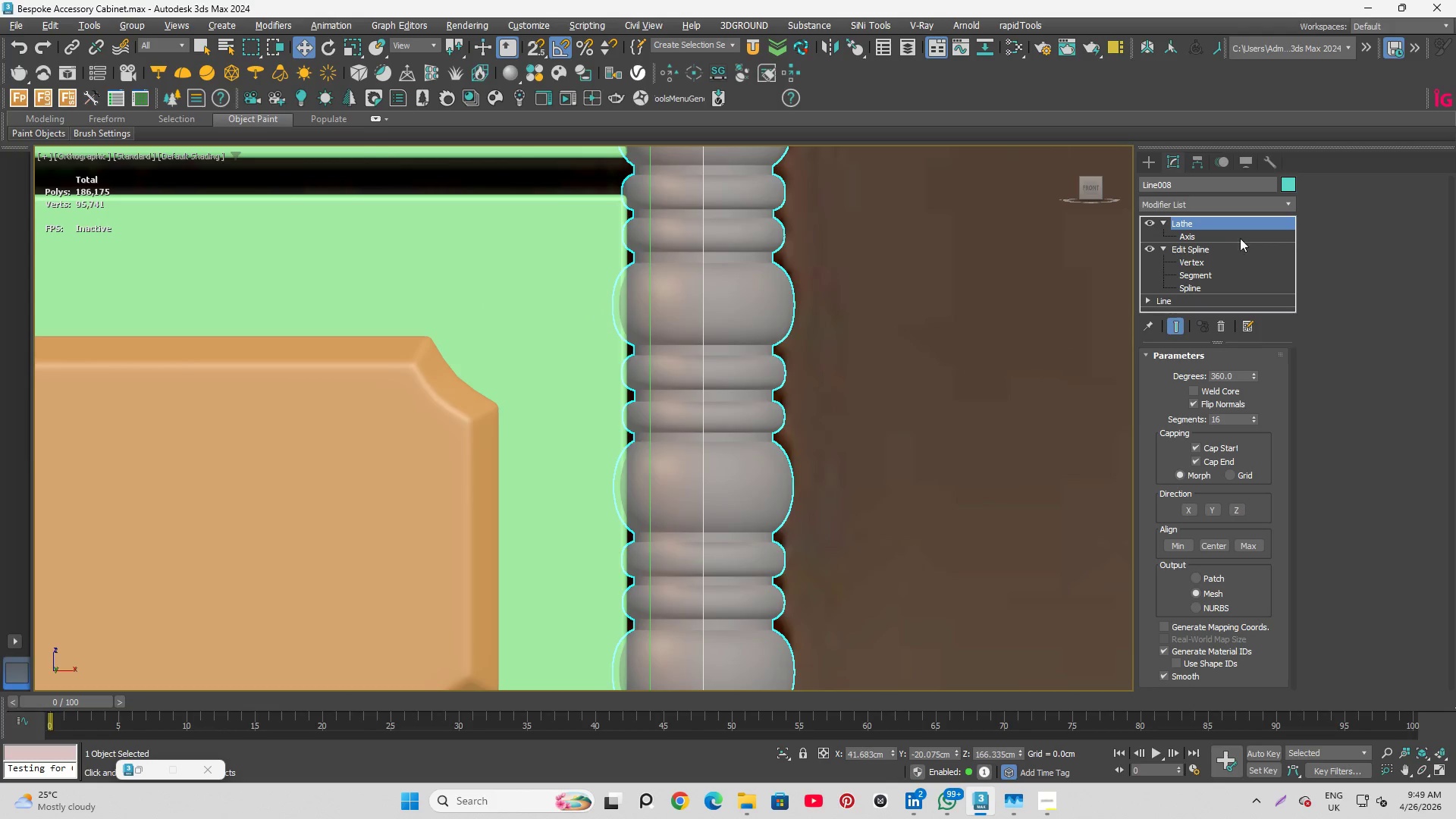 
left_click([1236, 238])
 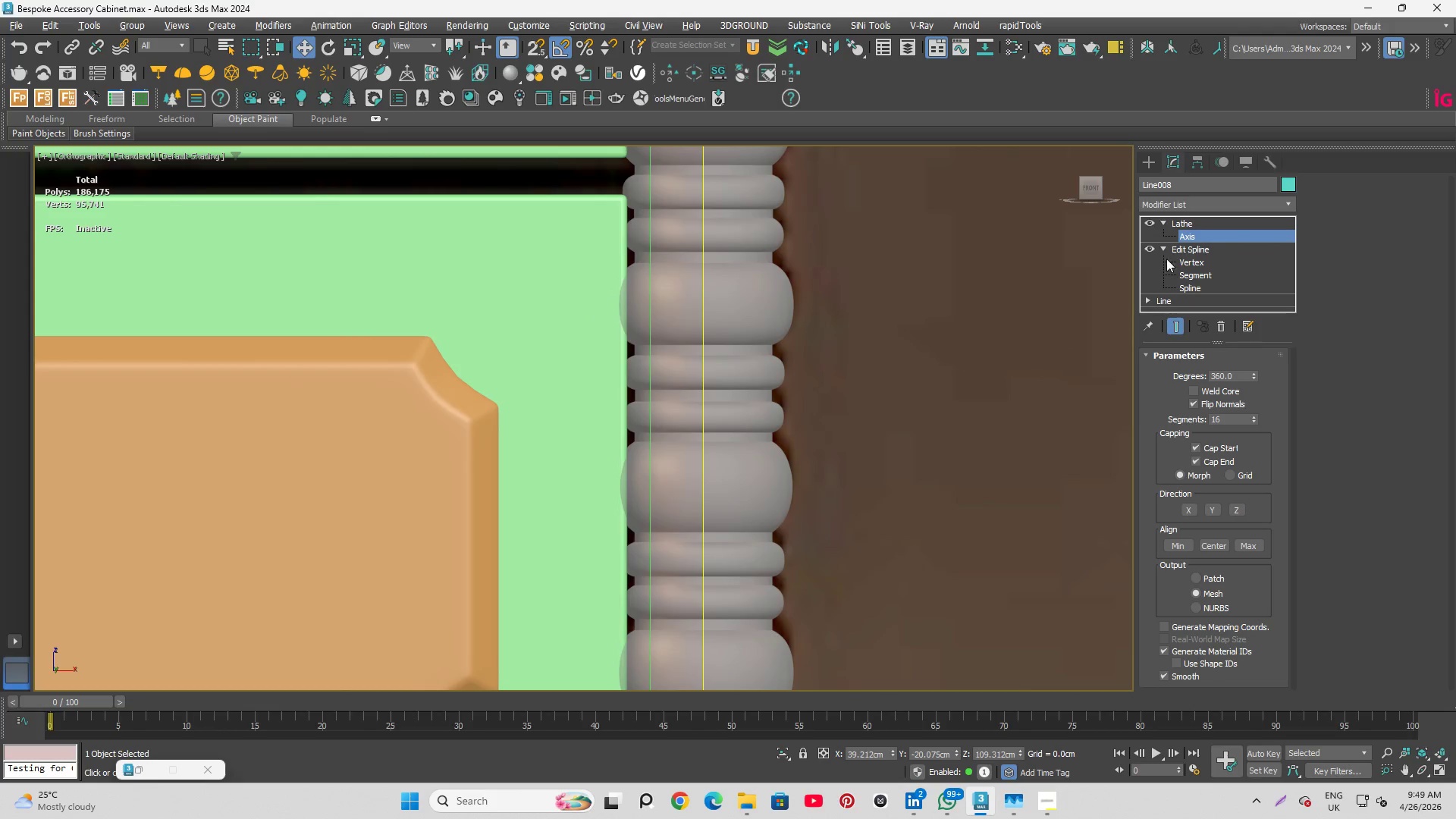 
scroll: coordinate [711, 441], scroll_direction: down, amount: 7.0
 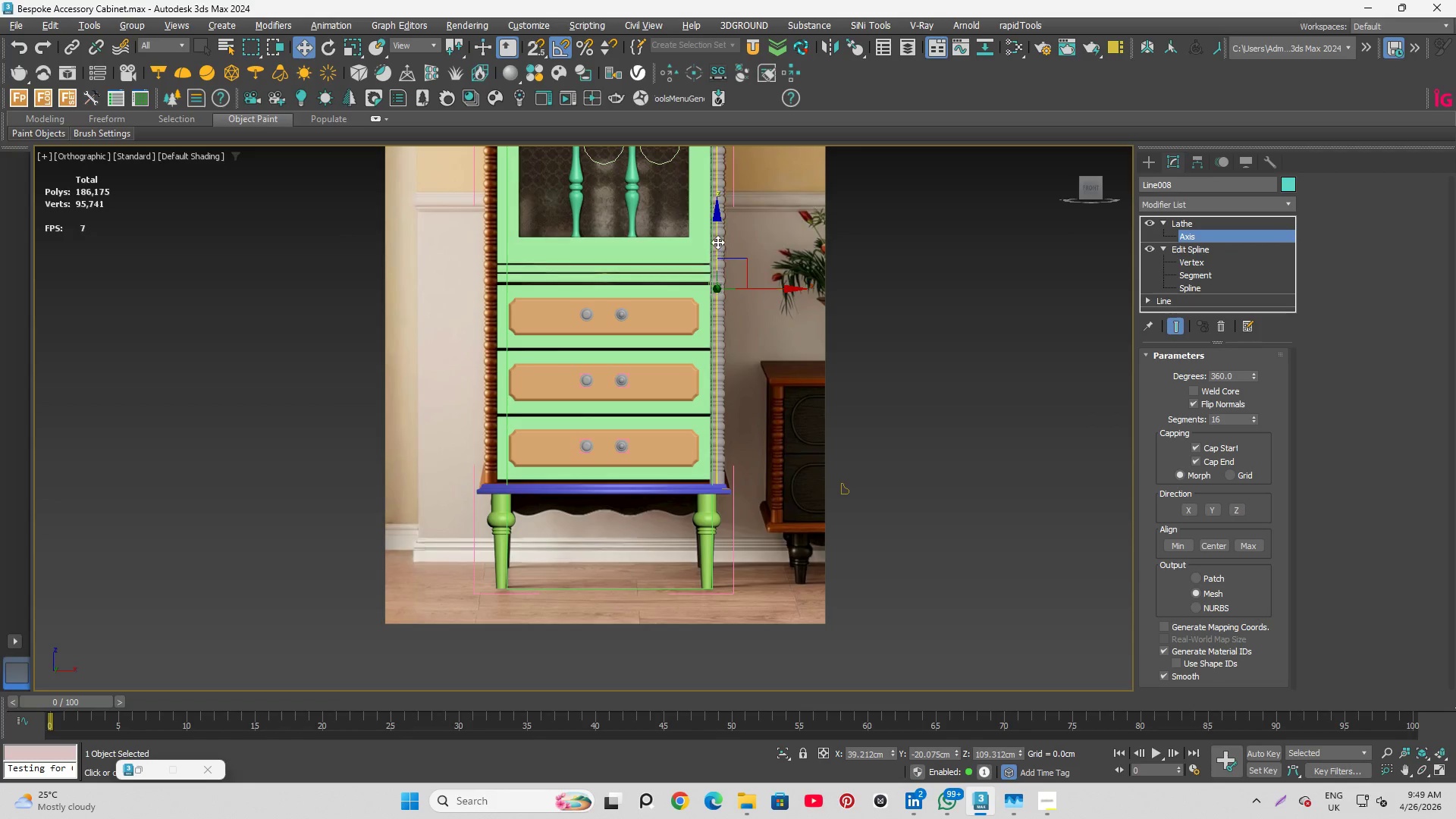 
scroll: coordinate [683, 361], scroll_direction: up, amount: 9.0
 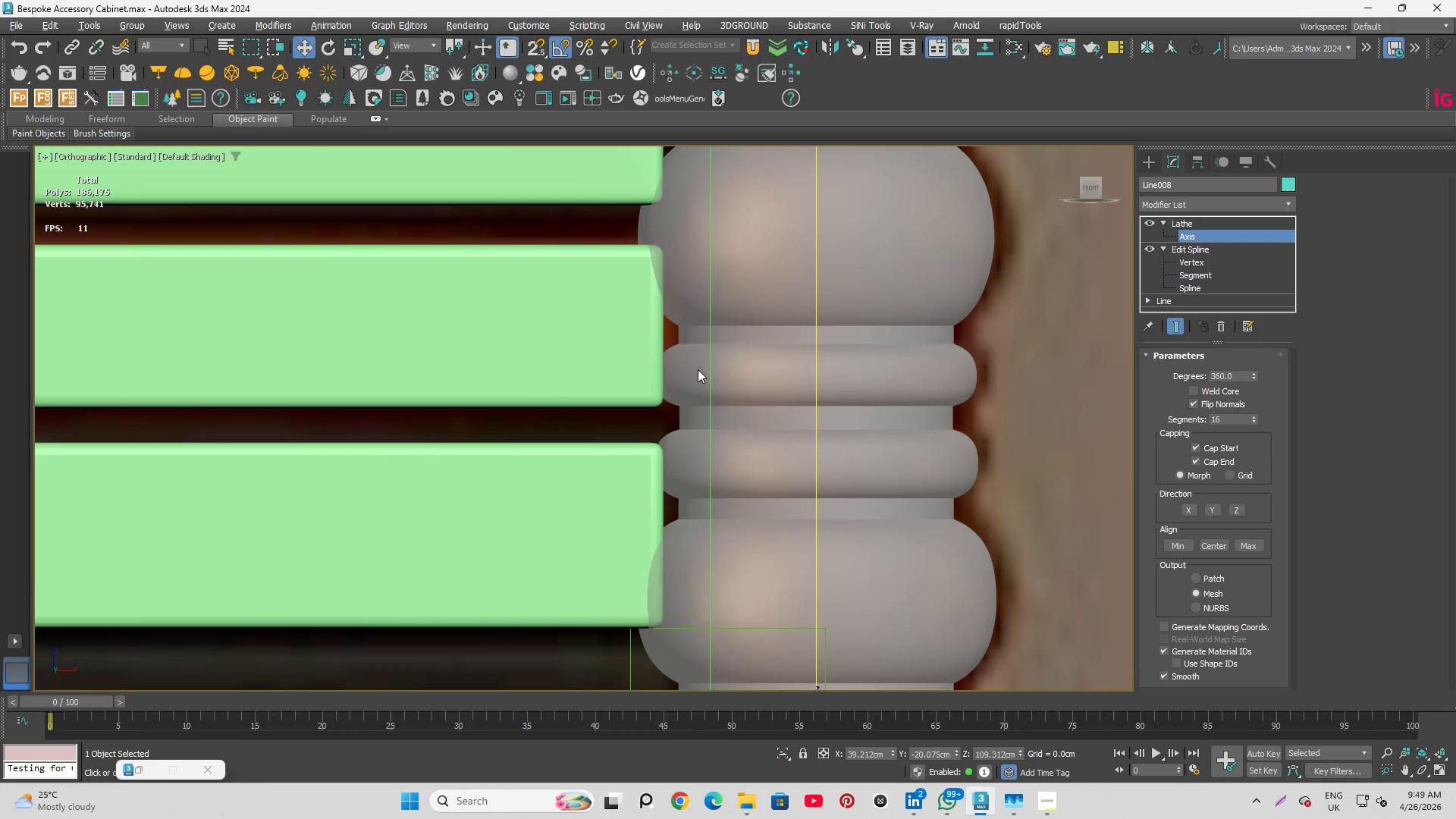 
scroll: coordinate [669, 482], scroll_direction: none, amount: 0.0
 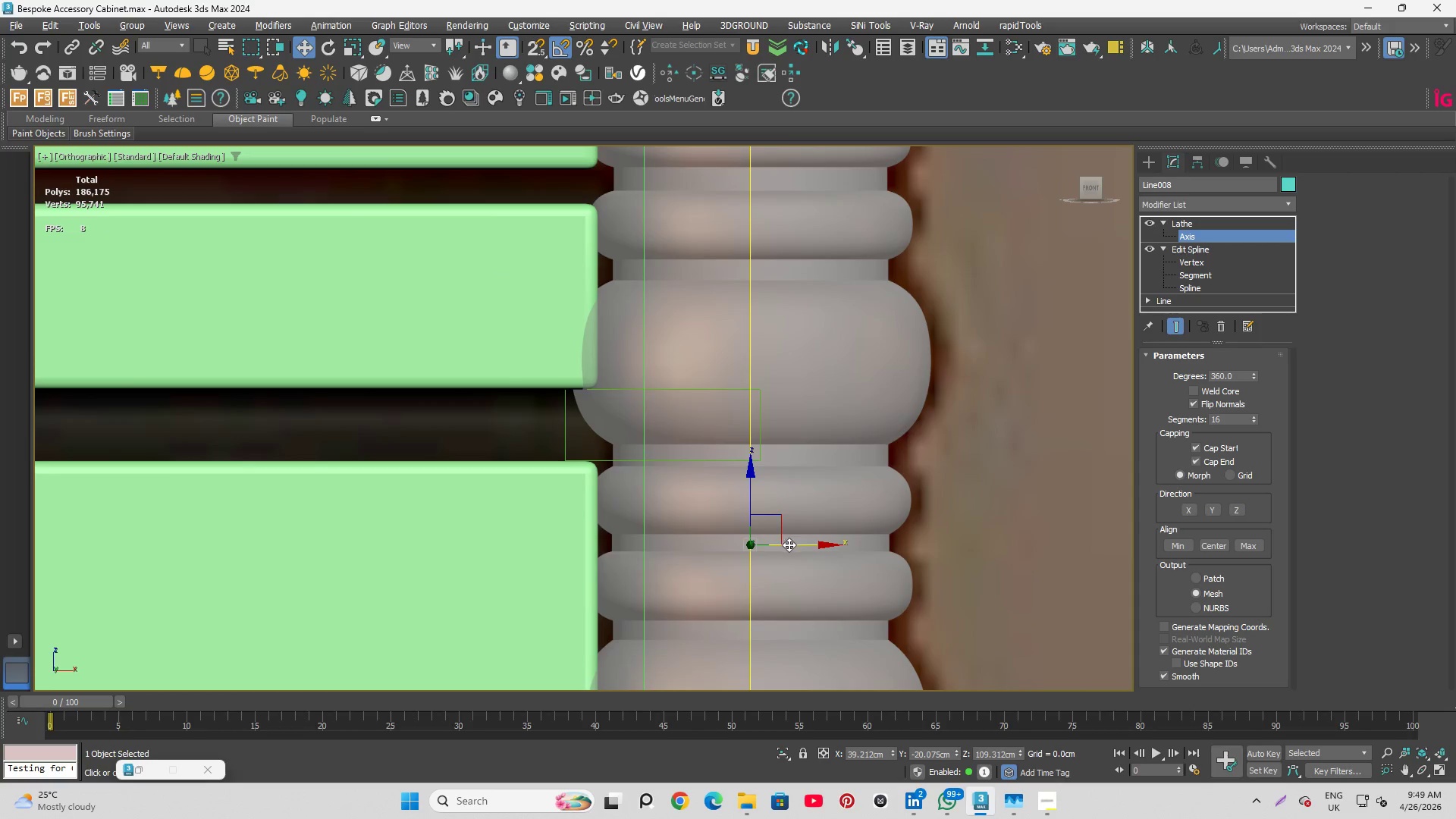 
left_click_drag(start_coordinate=[789, 544], to_coordinate=[793, 553])
 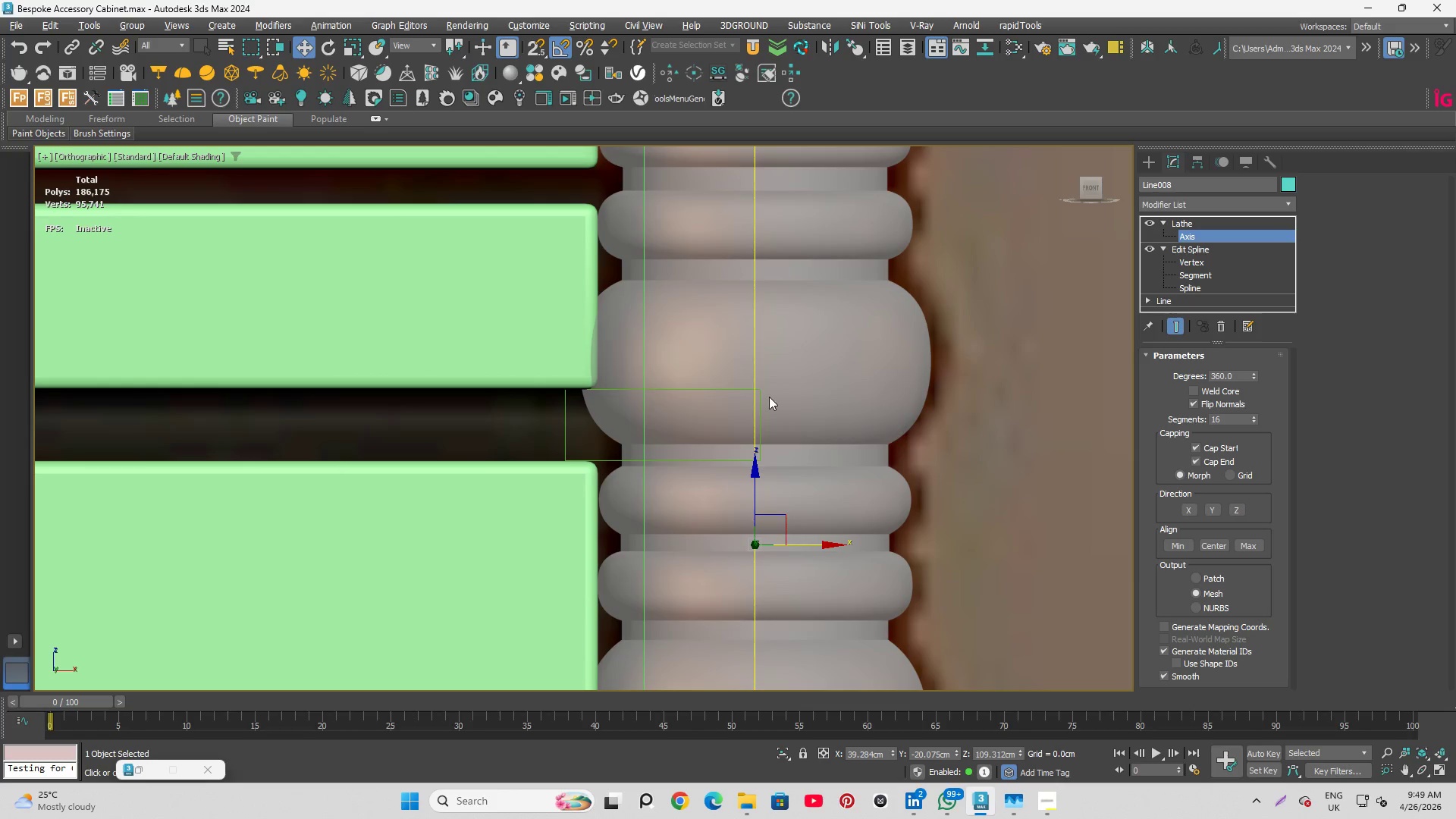 
scroll: coordinate [768, 395], scroll_direction: down, amount: 4.0
 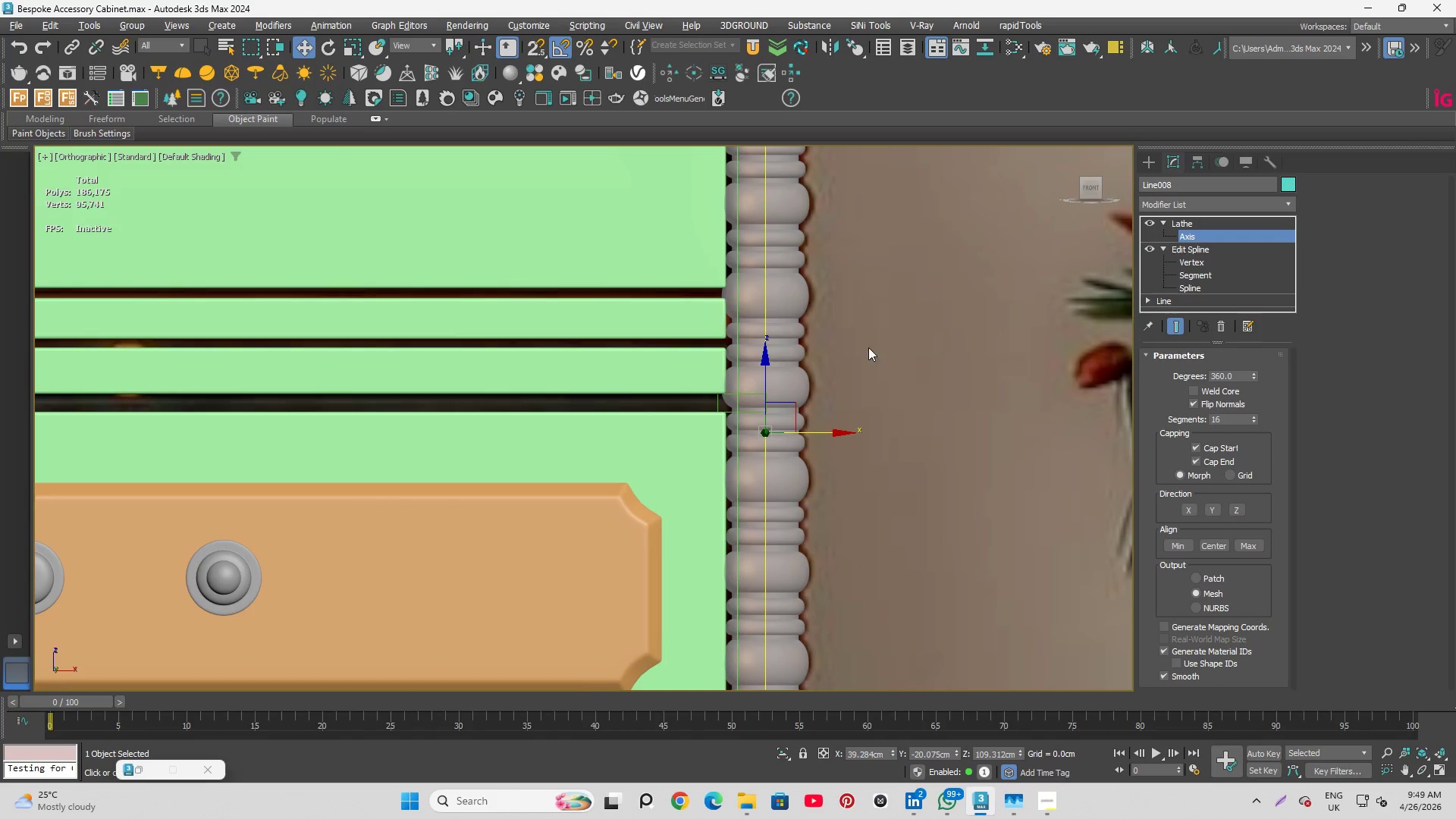 
scroll: coordinate [765, 422], scroll_direction: up, amount: 3.0
 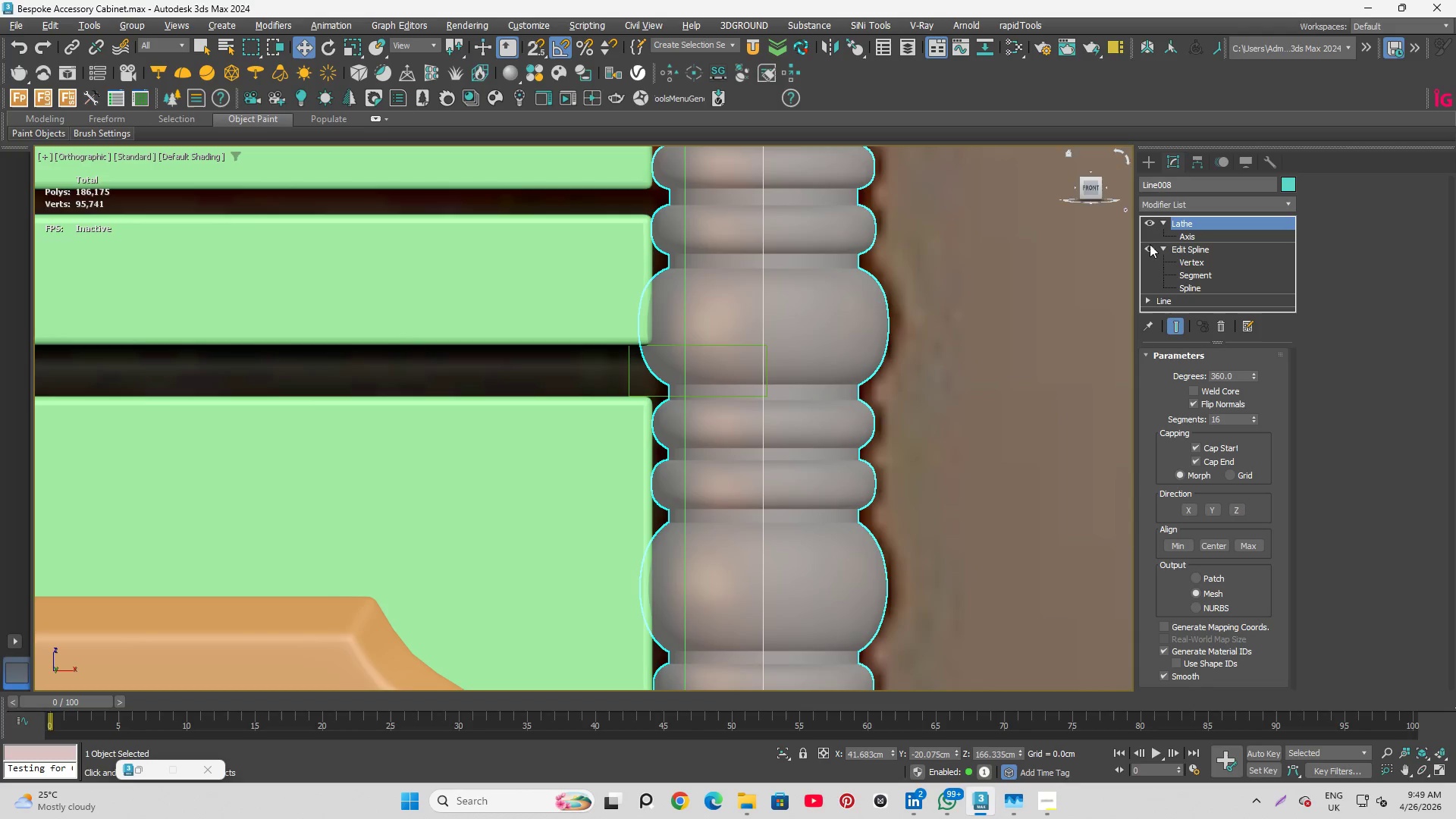 
left_click_drag(start_coordinate=[789, 462], to_coordinate=[799, 466])
 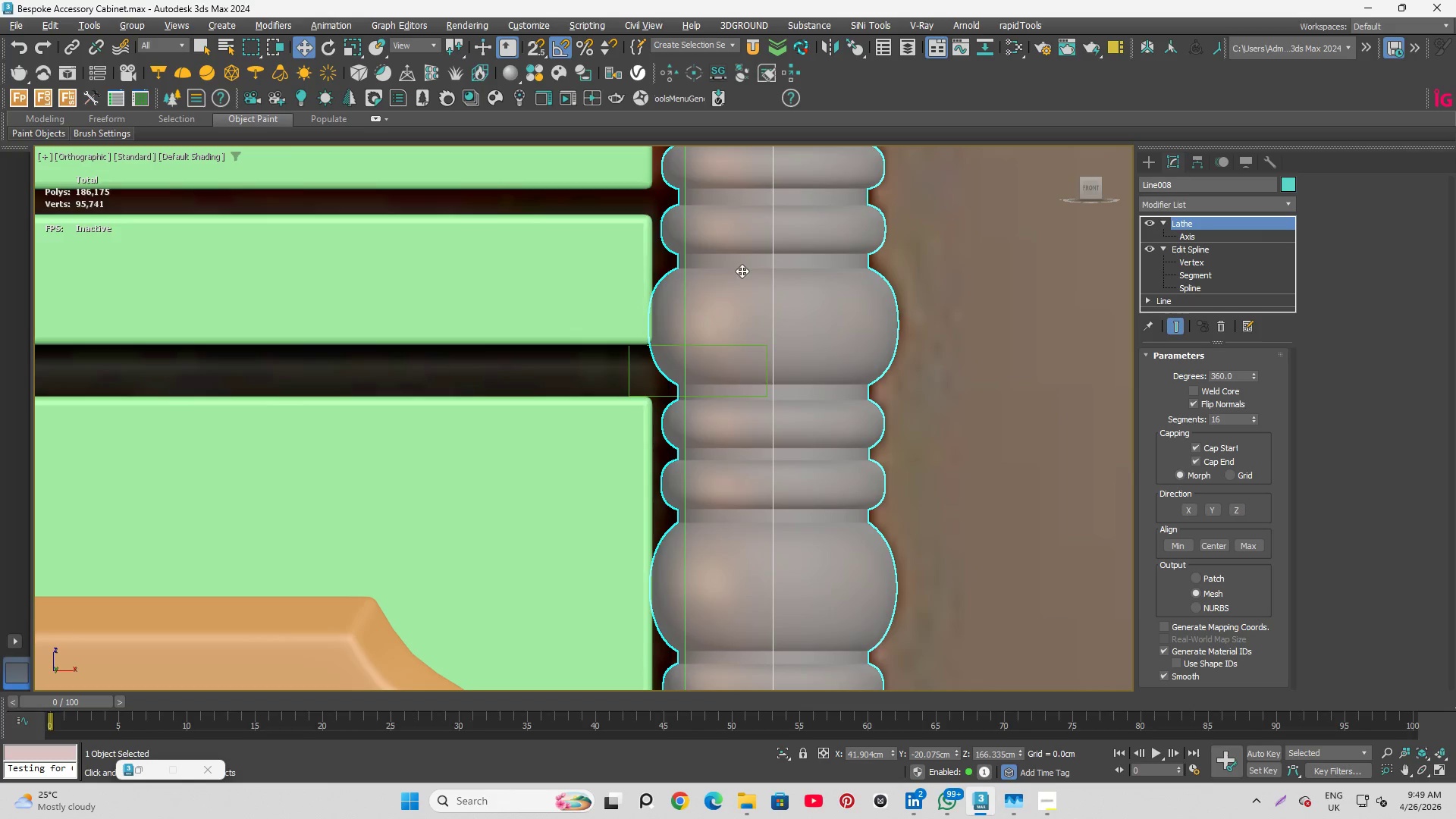 
scroll: coordinate [780, 634], scroll_direction: up, amount: 1.0
 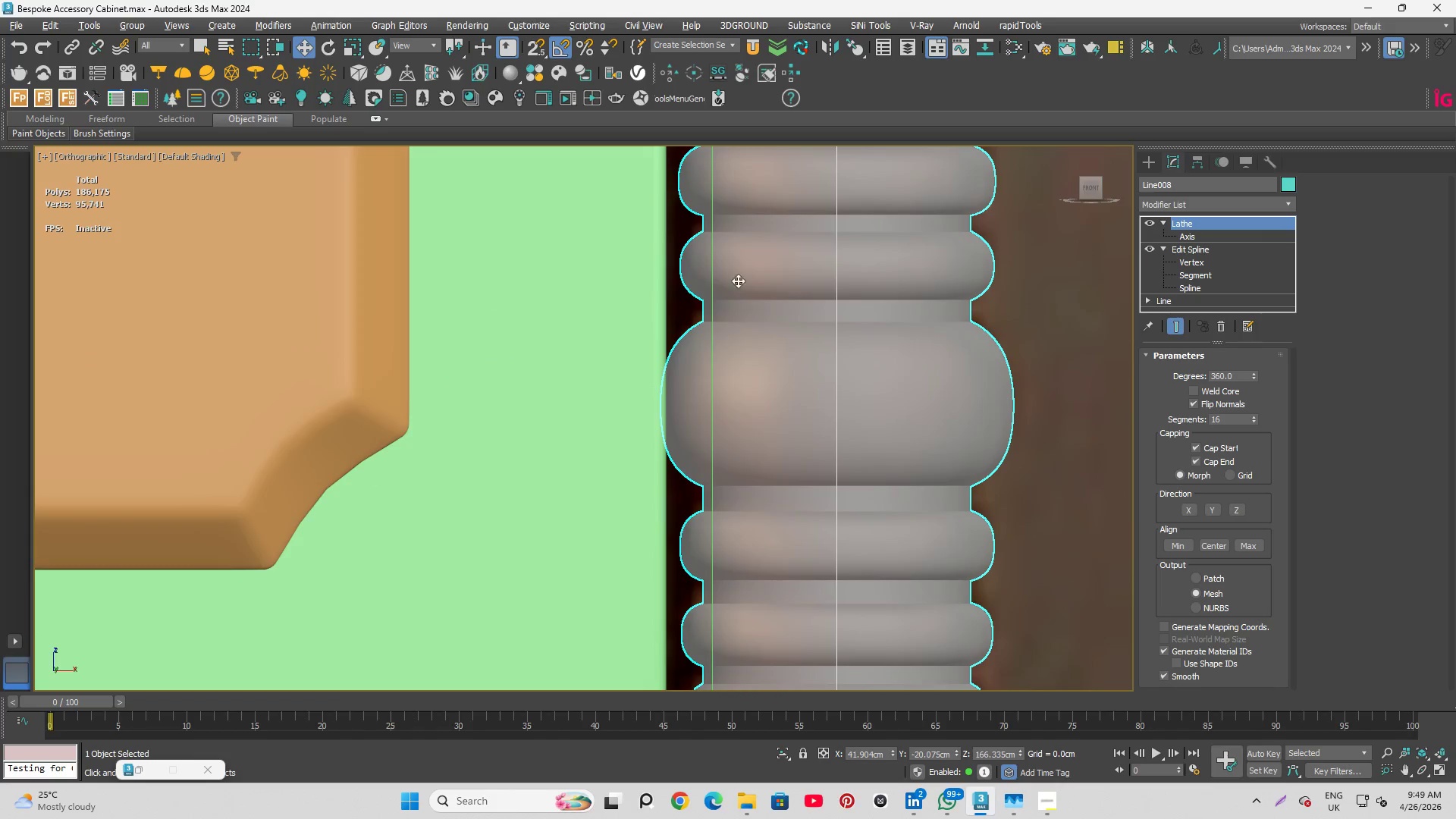 
scroll: coordinate [661, 448], scroll_direction: down, amount: 7.0
 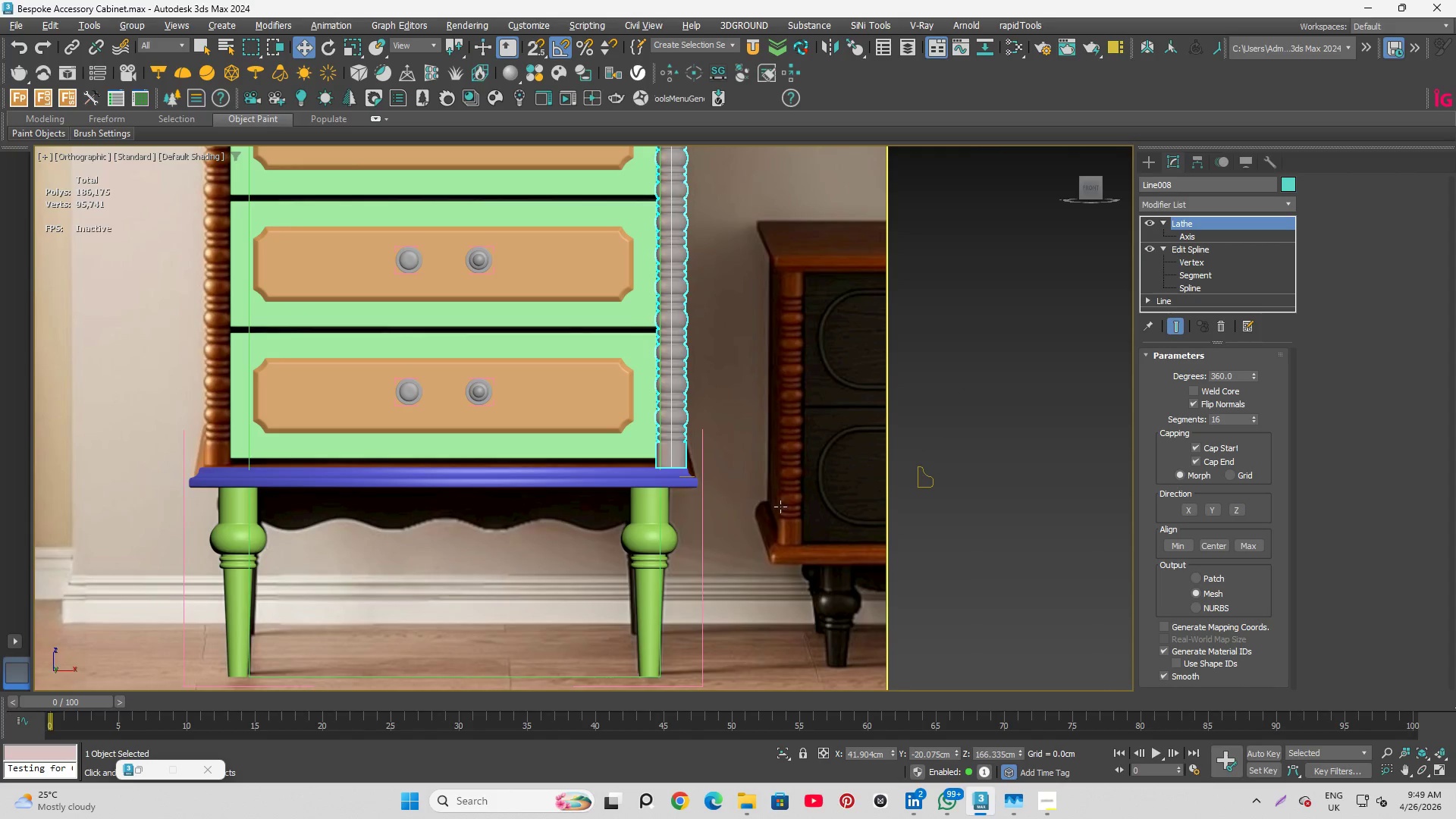 
scroll: coordinate [785, 541], scroll_direction: up, amount: 4.0
 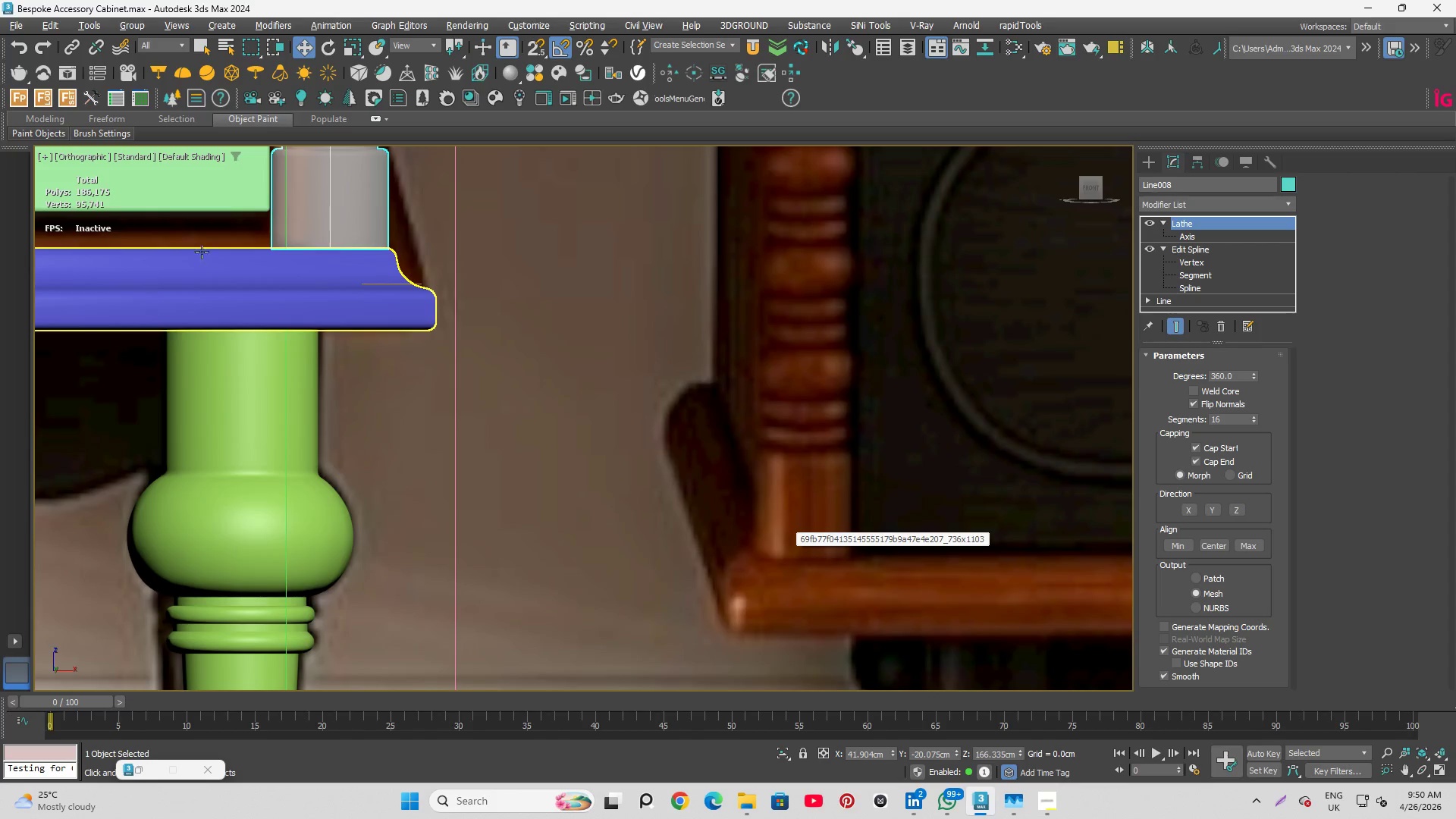 
scroll: coordinate [601, 458], scroll_direction: none, amount: 0.0
 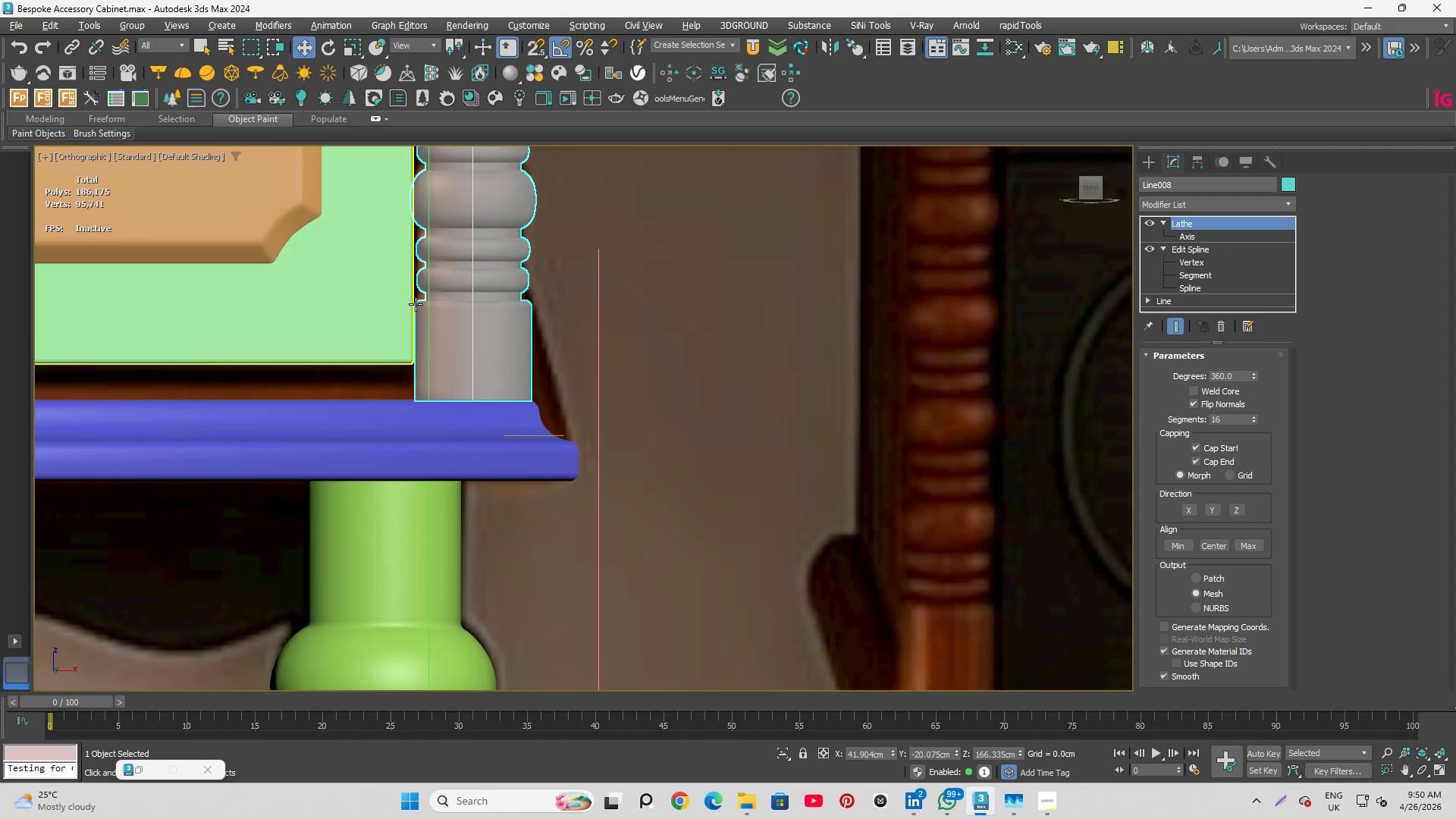 
scroll: coordinate [553, 261], scroll_direction: down, amount: 3.0
 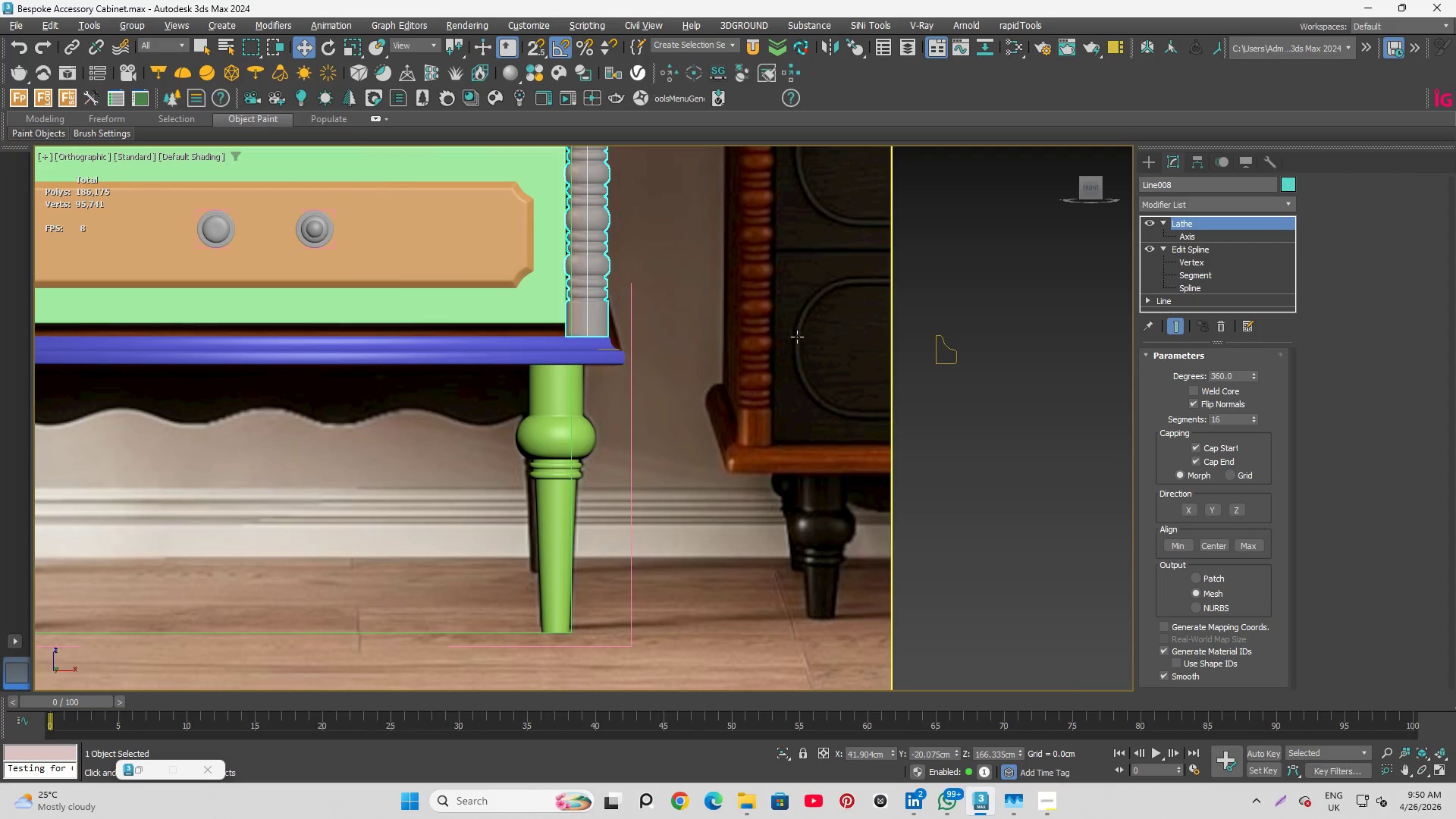 
scroll: coordinate [464, 204], scroll_direction: up, amount: 5.0
 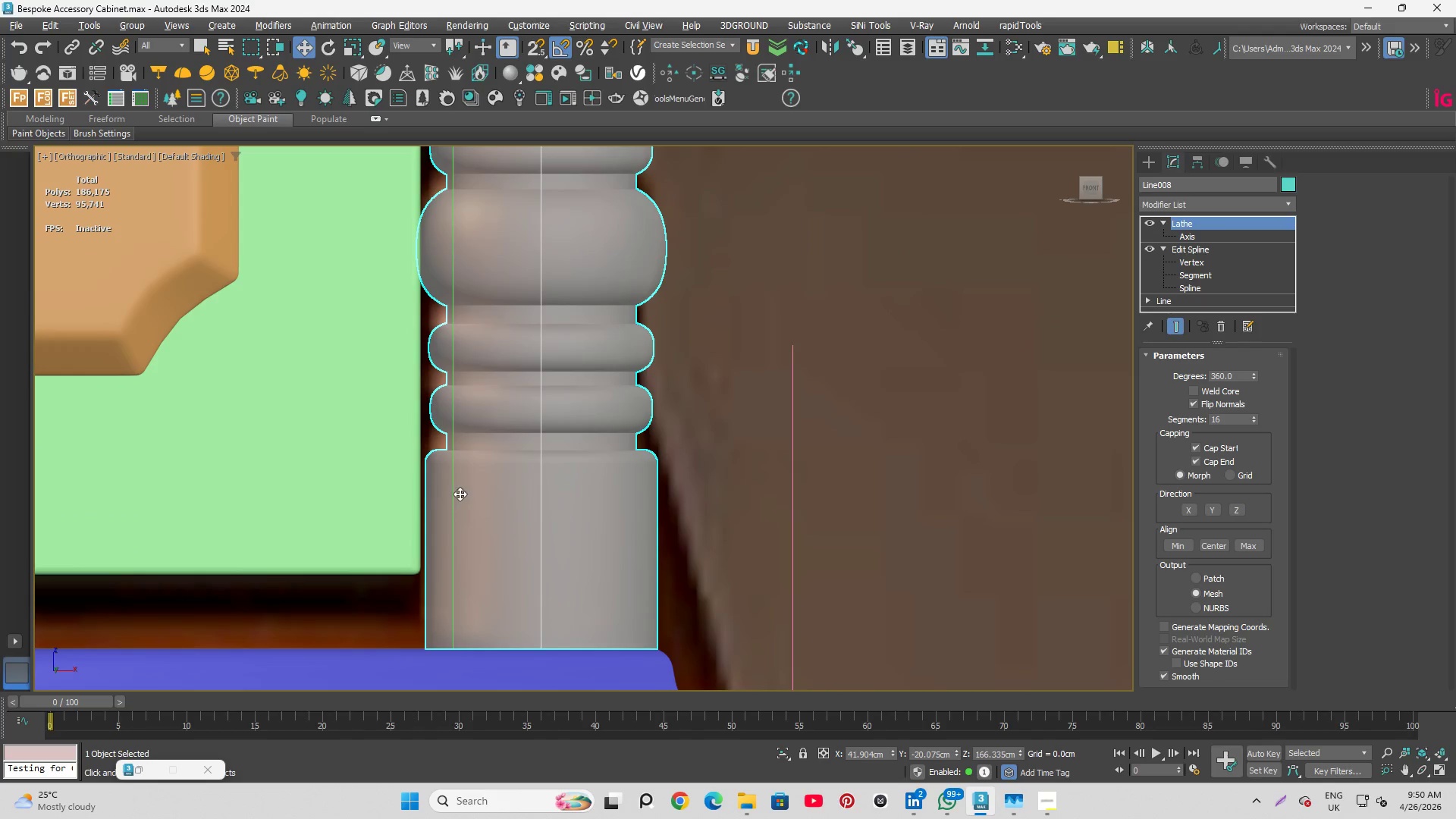 
left_click([460, 494])
 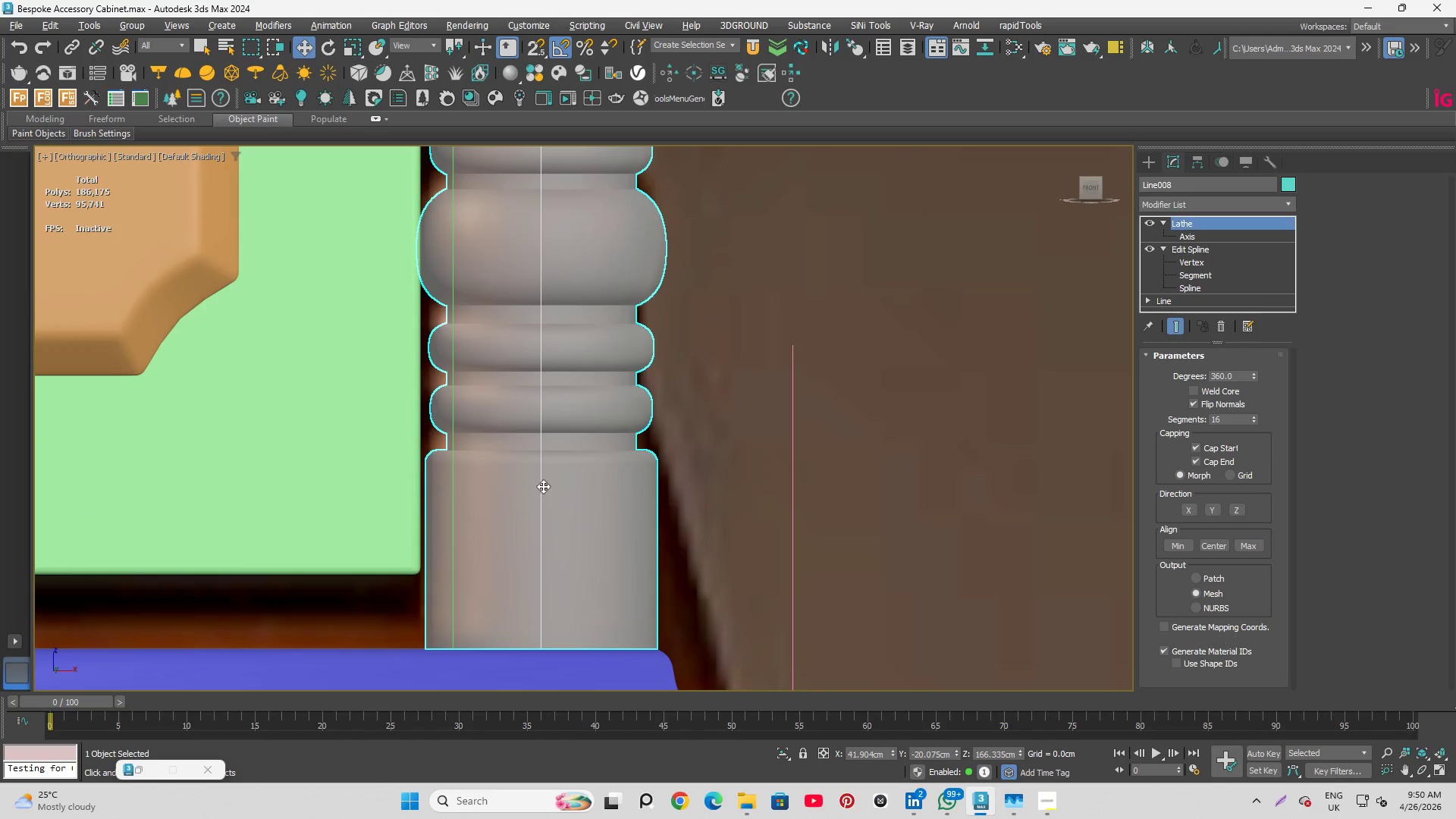 
scroll: coordinate [650, 506], scroll_direction: down, amount: 3.0
 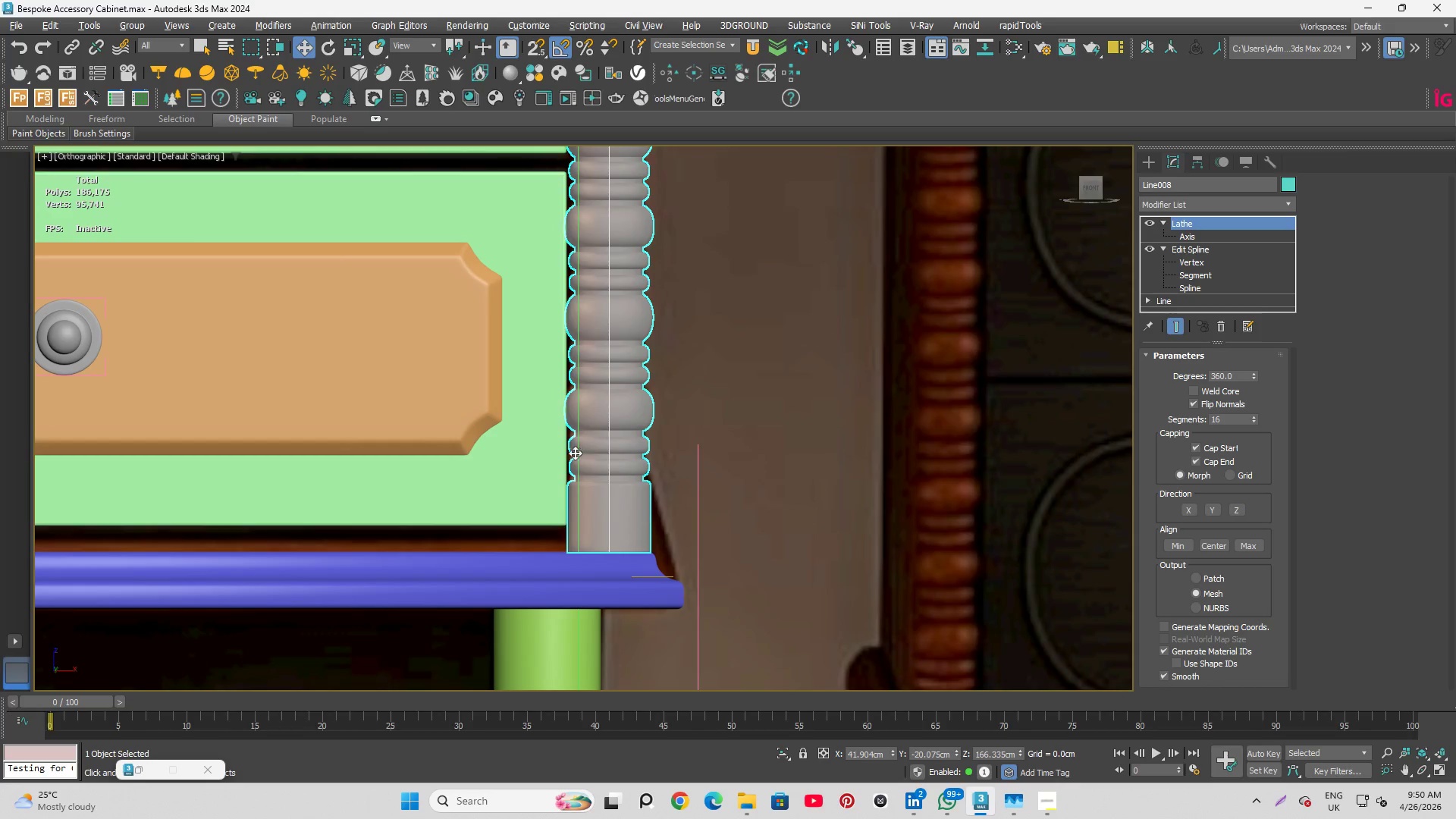 
hold_key(key=AltLeft, duration=3.91)
 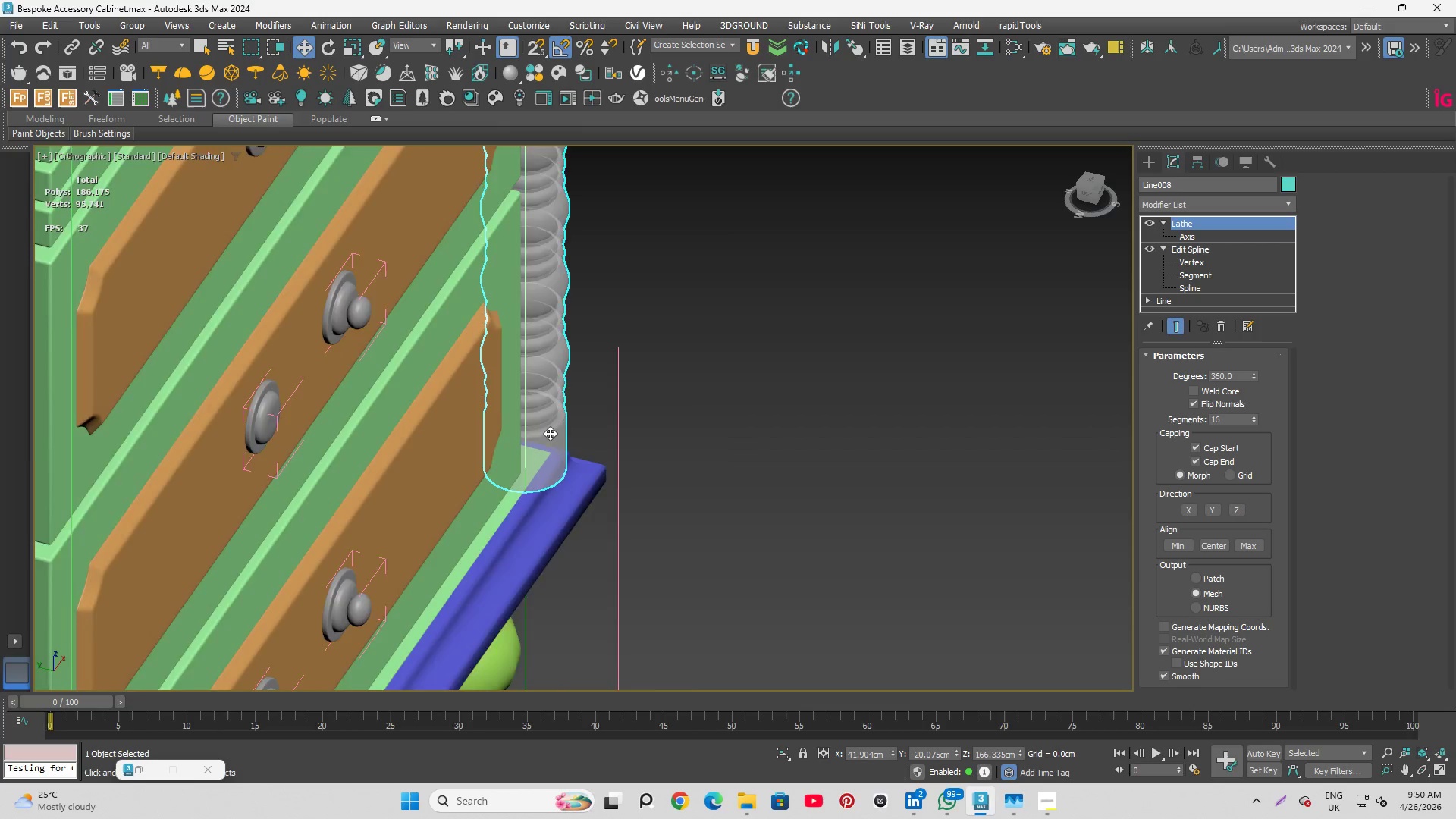 
scroll: coordinate [545, 434], scroll_direction: up, amount: 3.0
 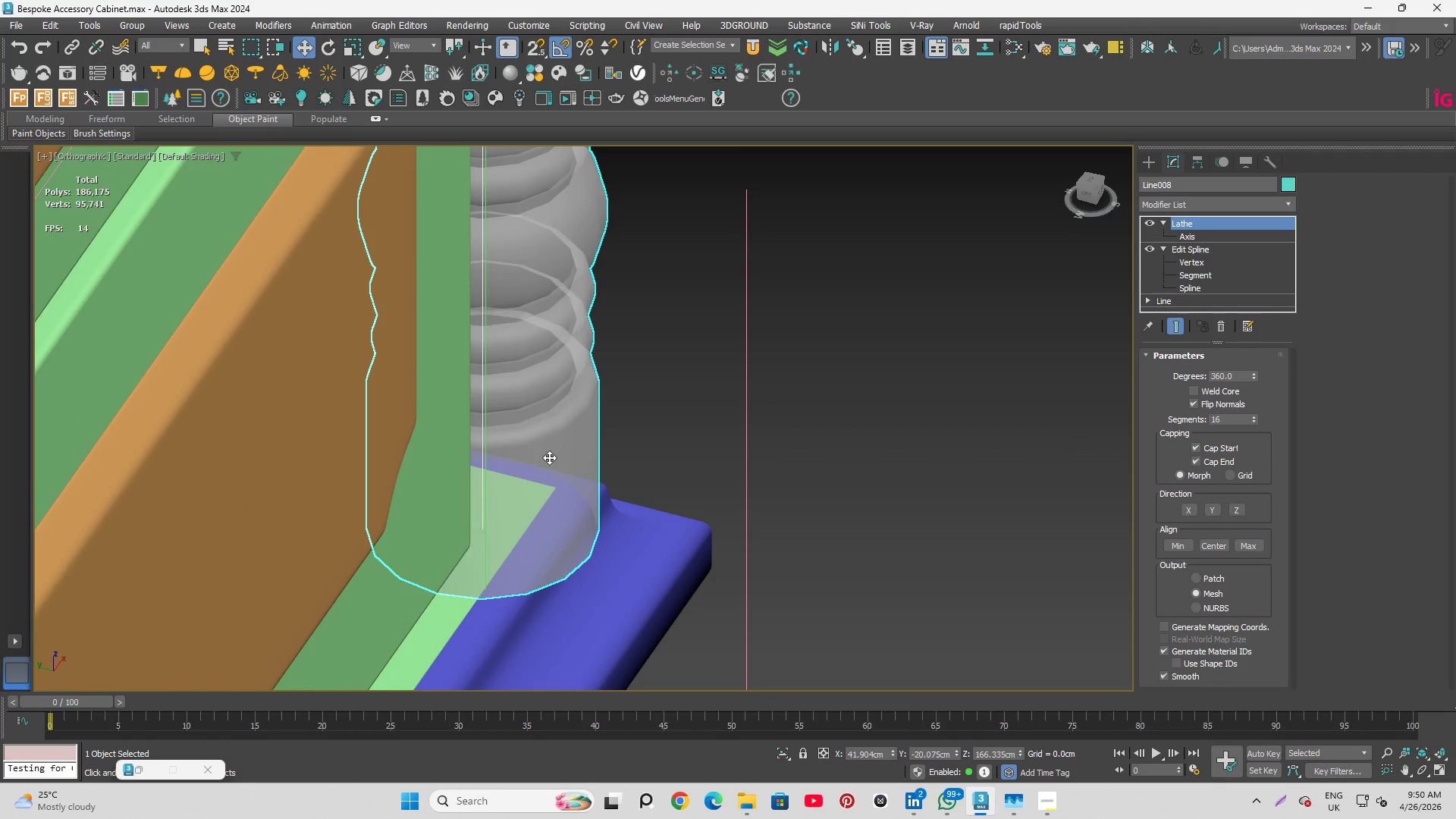 
scroll: coordinate [526, 252], scroll_direction: down, amount: 7.0
 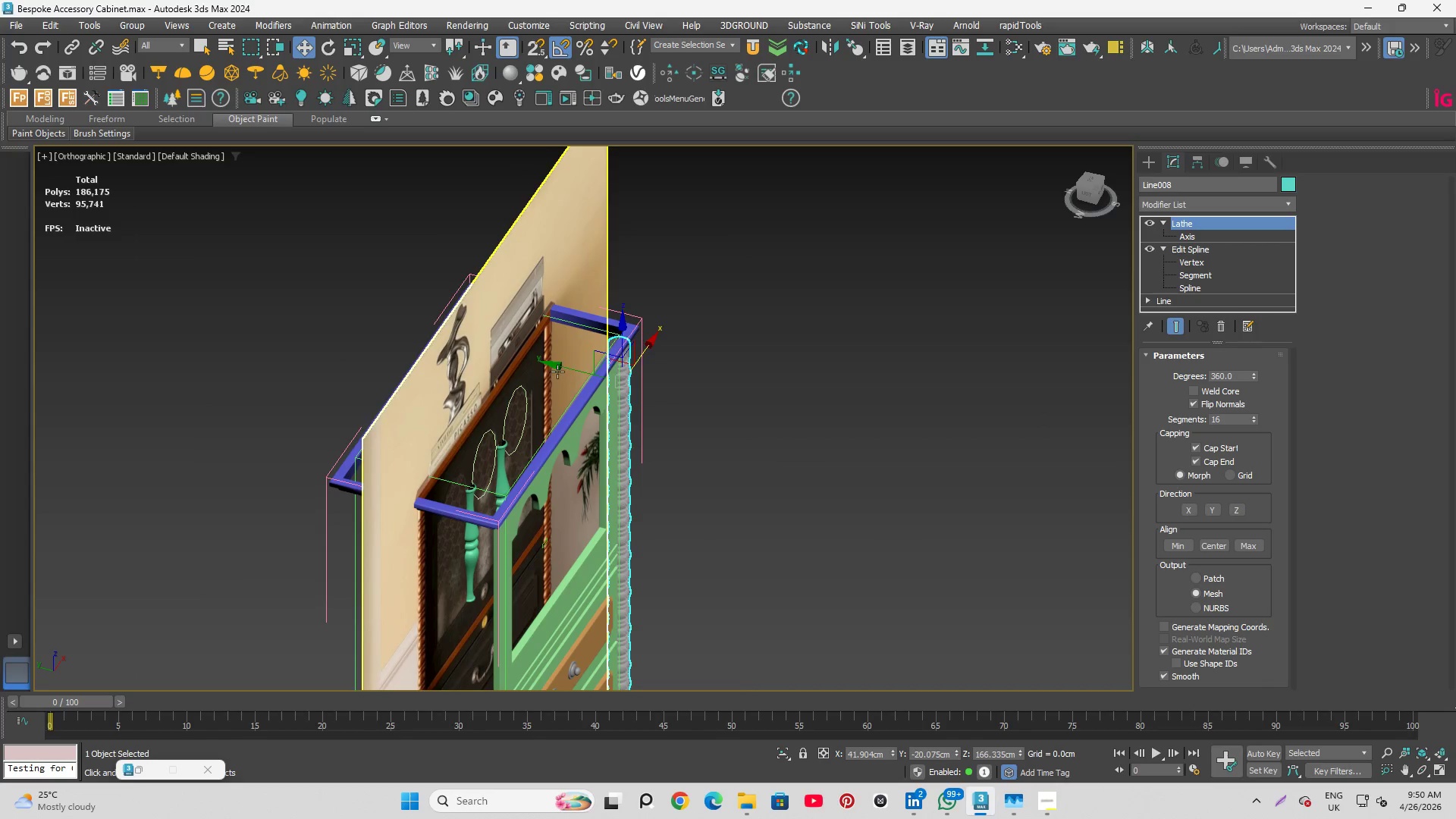 
left_click_drag(start_coordinate=[560, 369], to_coordinate=[555, 365])
 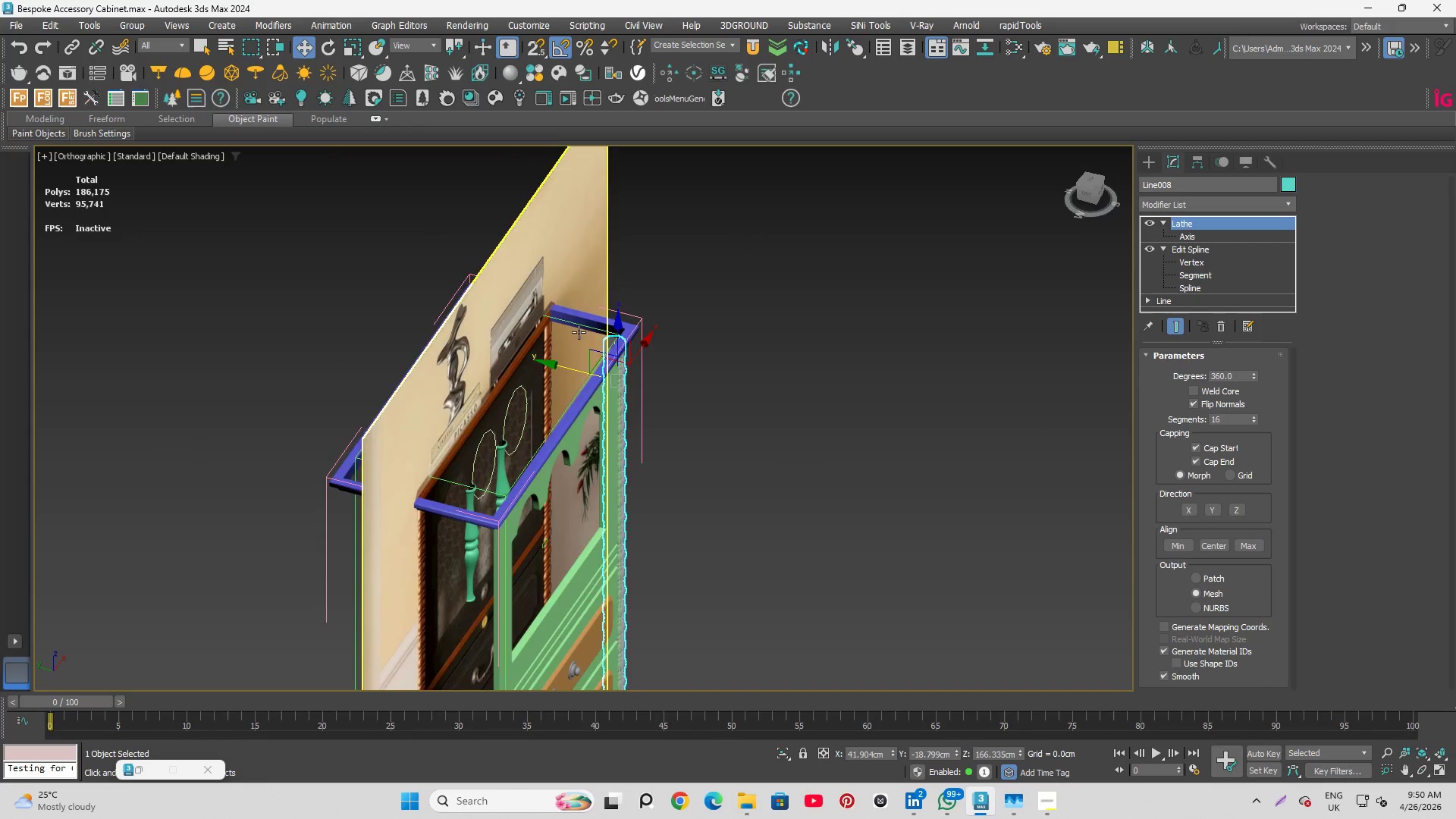 
scroll: coordinate [579, 322], scroll_direction: down, amount: 2.0
 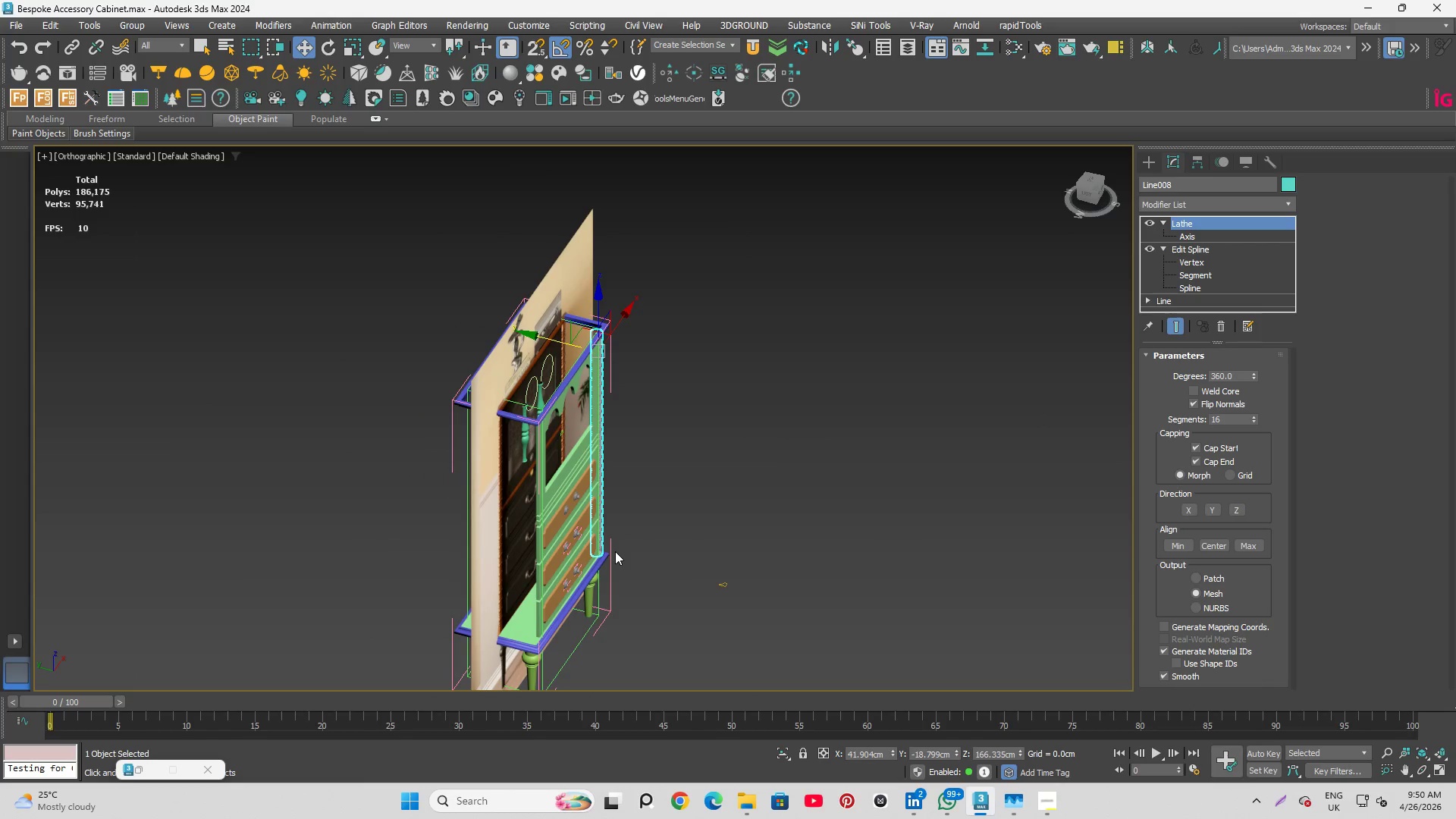 
scroll: coordinate [672, 580], scroll_direction: up, amount: 10.0
 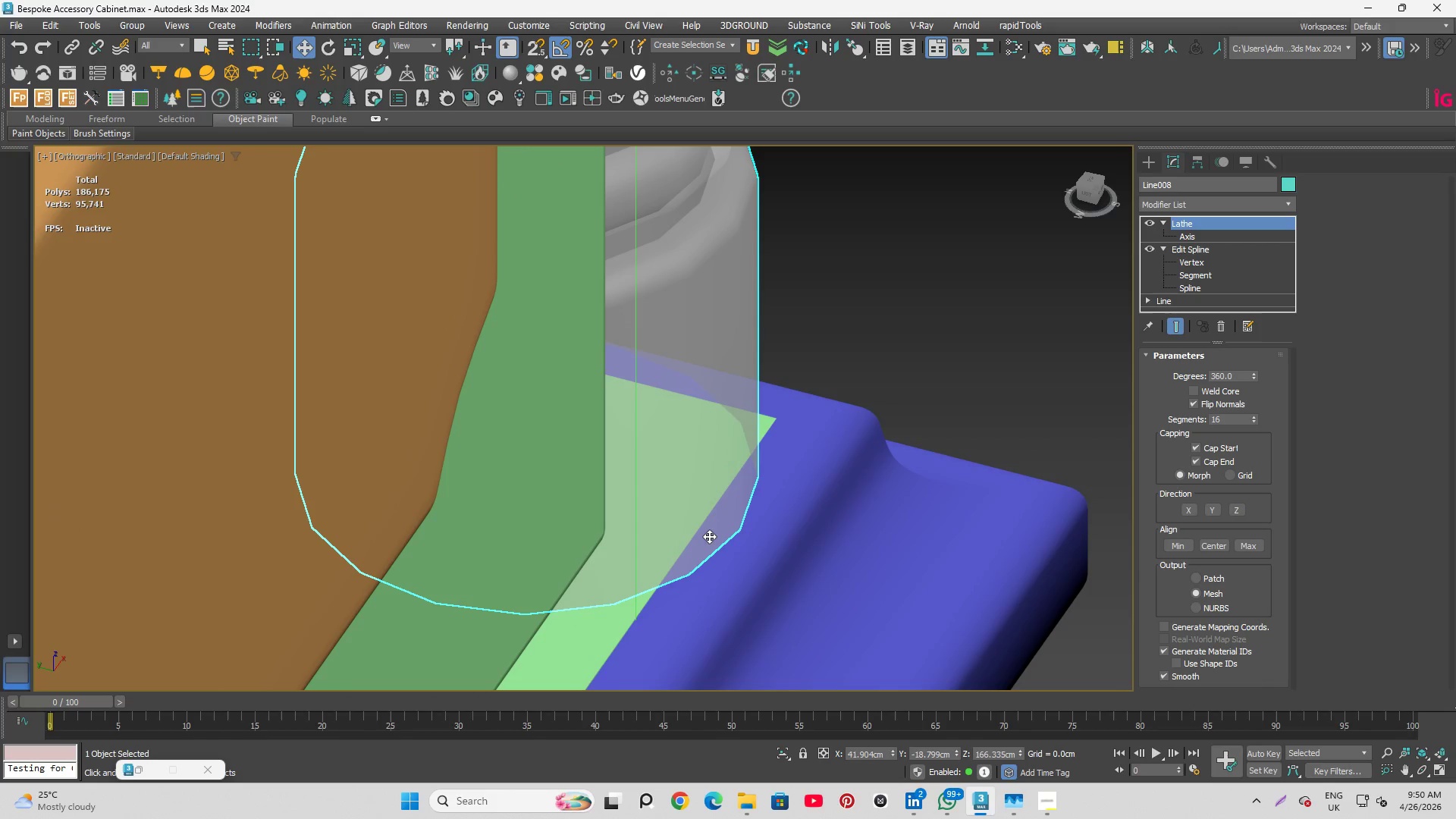 
hold_key(key=AltLeft, duration=1.81)
 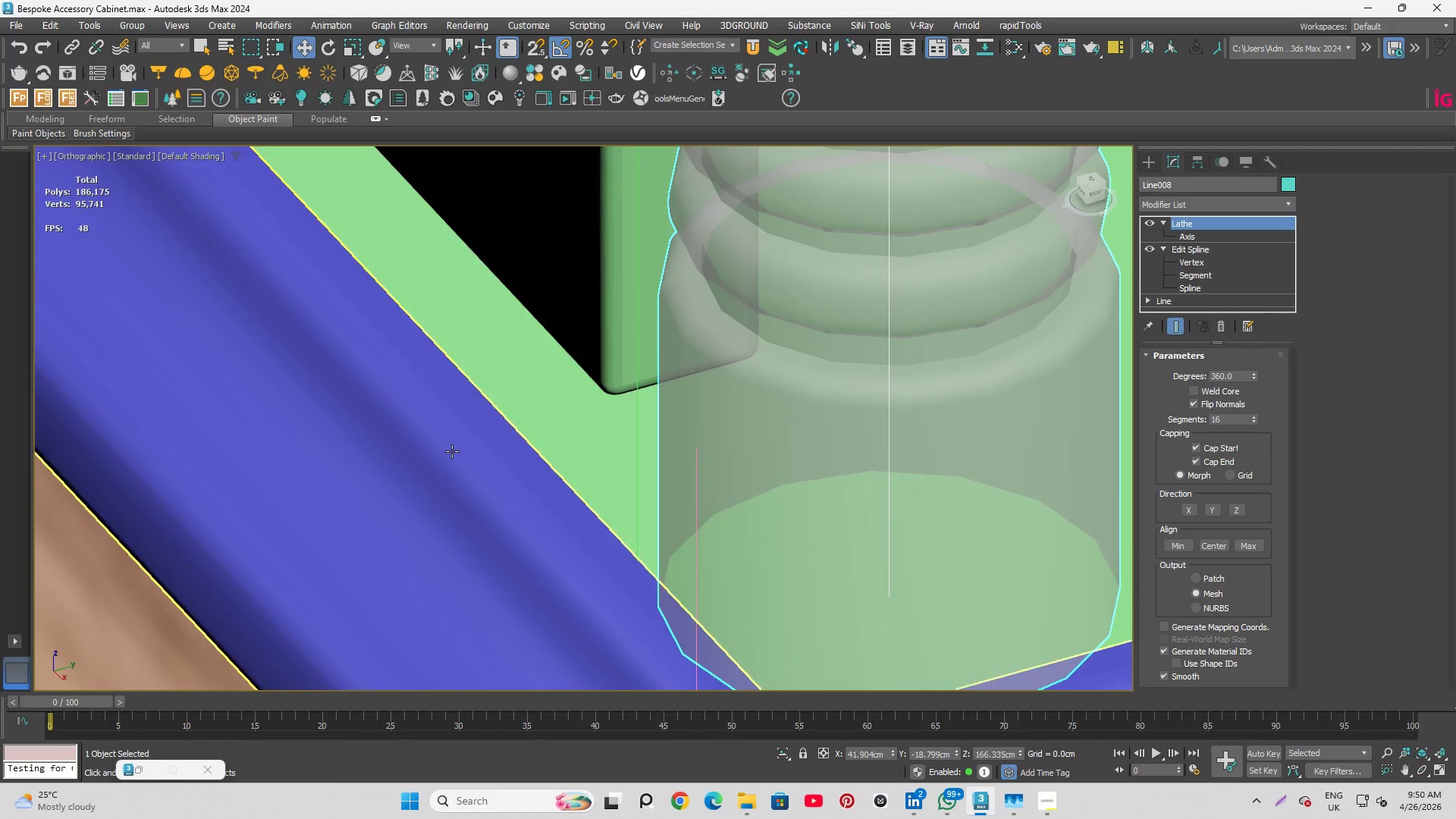 
scroll: coordinate [712, 469], scroll_direction: none, amount: 0.0
 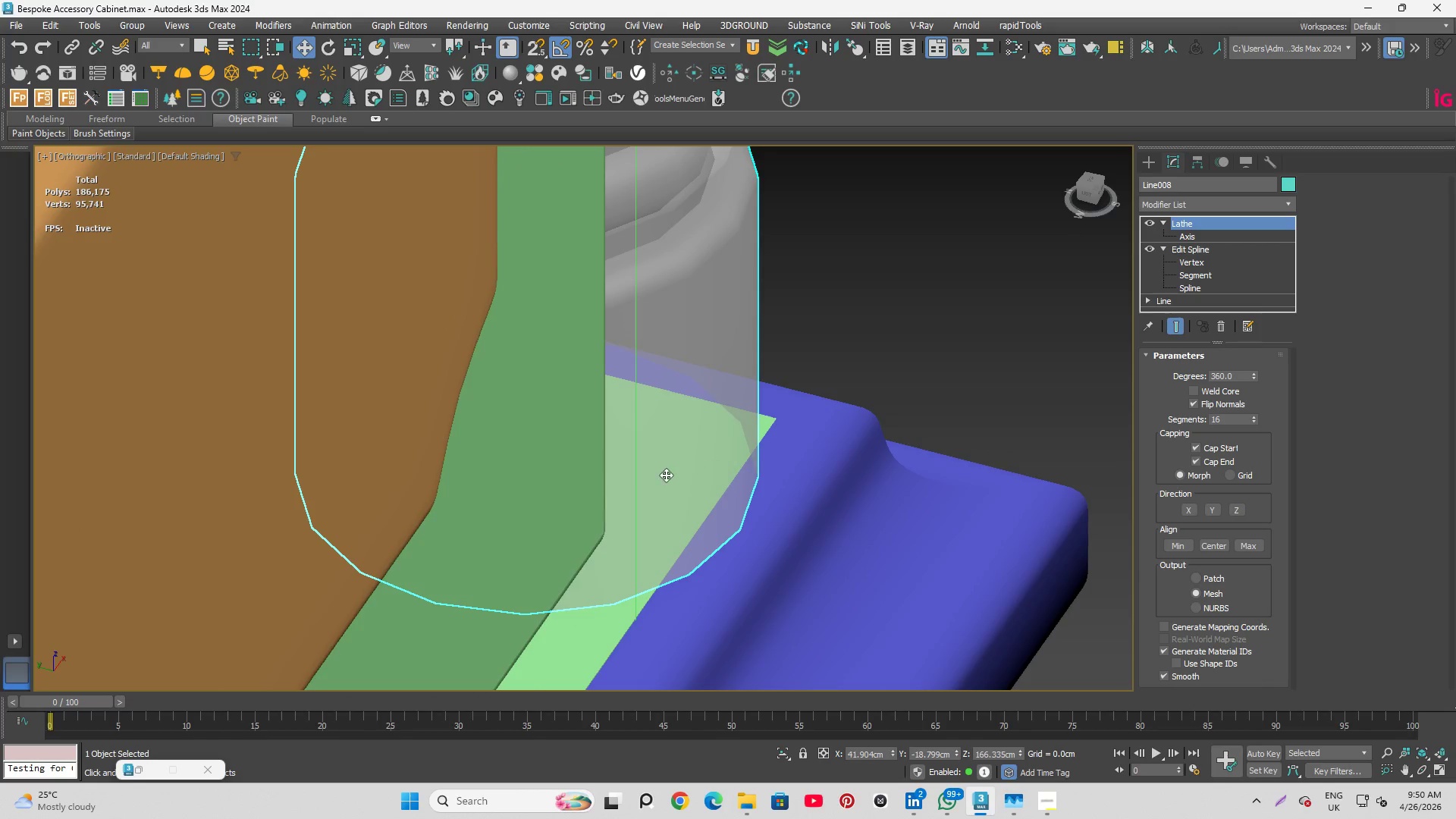 
hold_key(key=AltLeft, duration=3.14)
 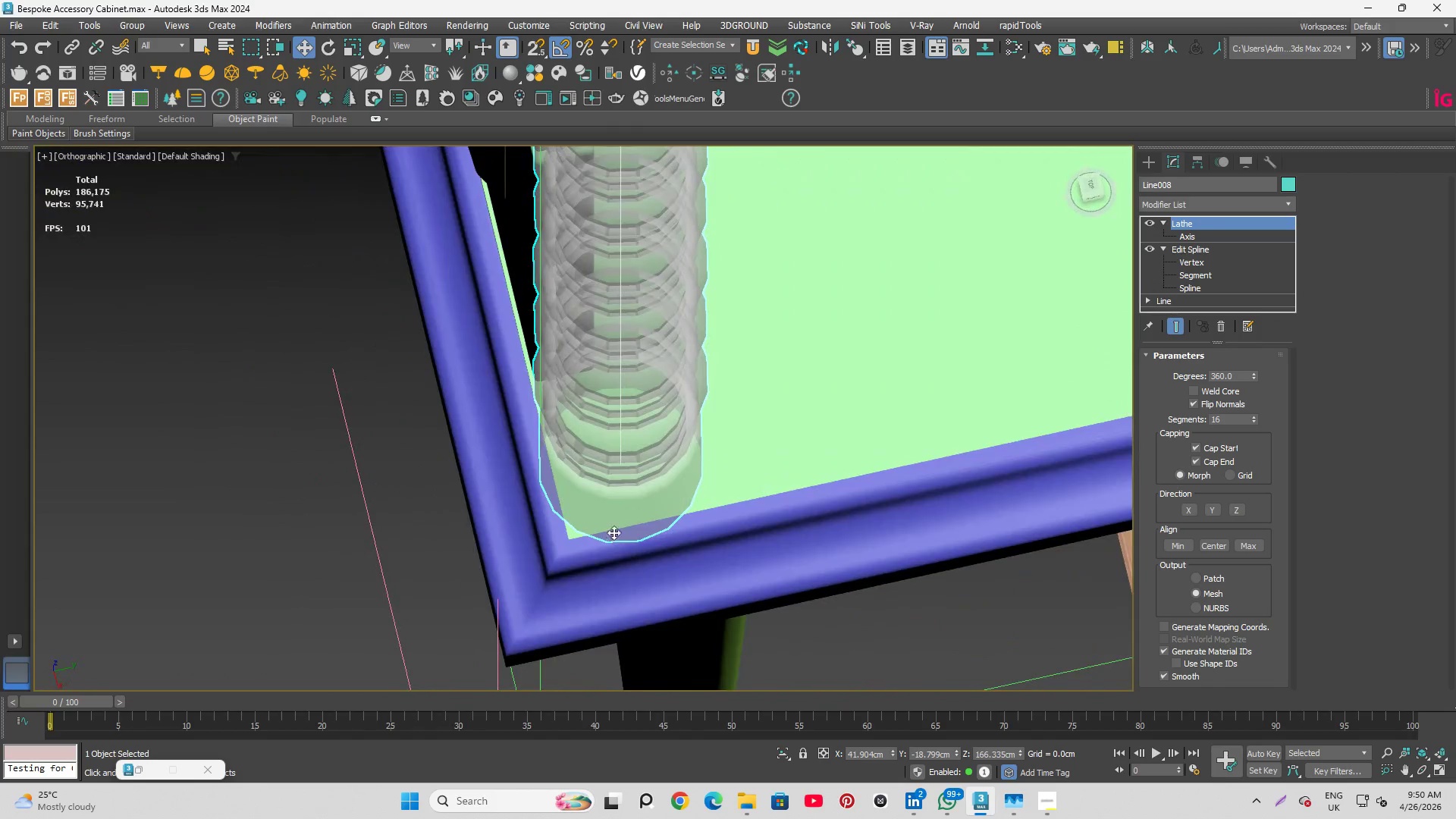 
scroll: coordinate [452, 450], scroll_direction: down, amount: 3.0
 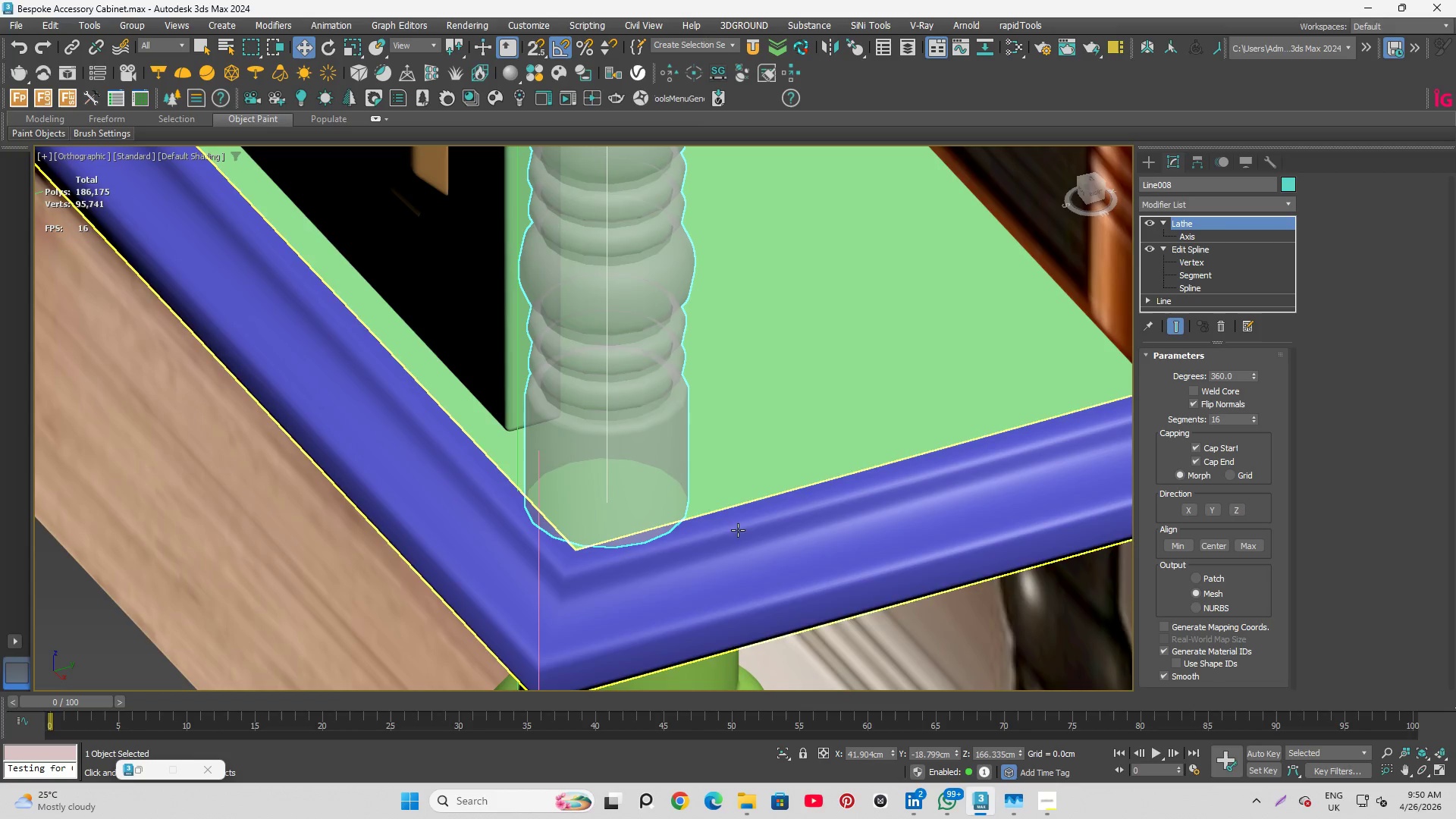 
left_click_drag(start_coordinate=[622, 525], to_coordinate=[628, 535])
 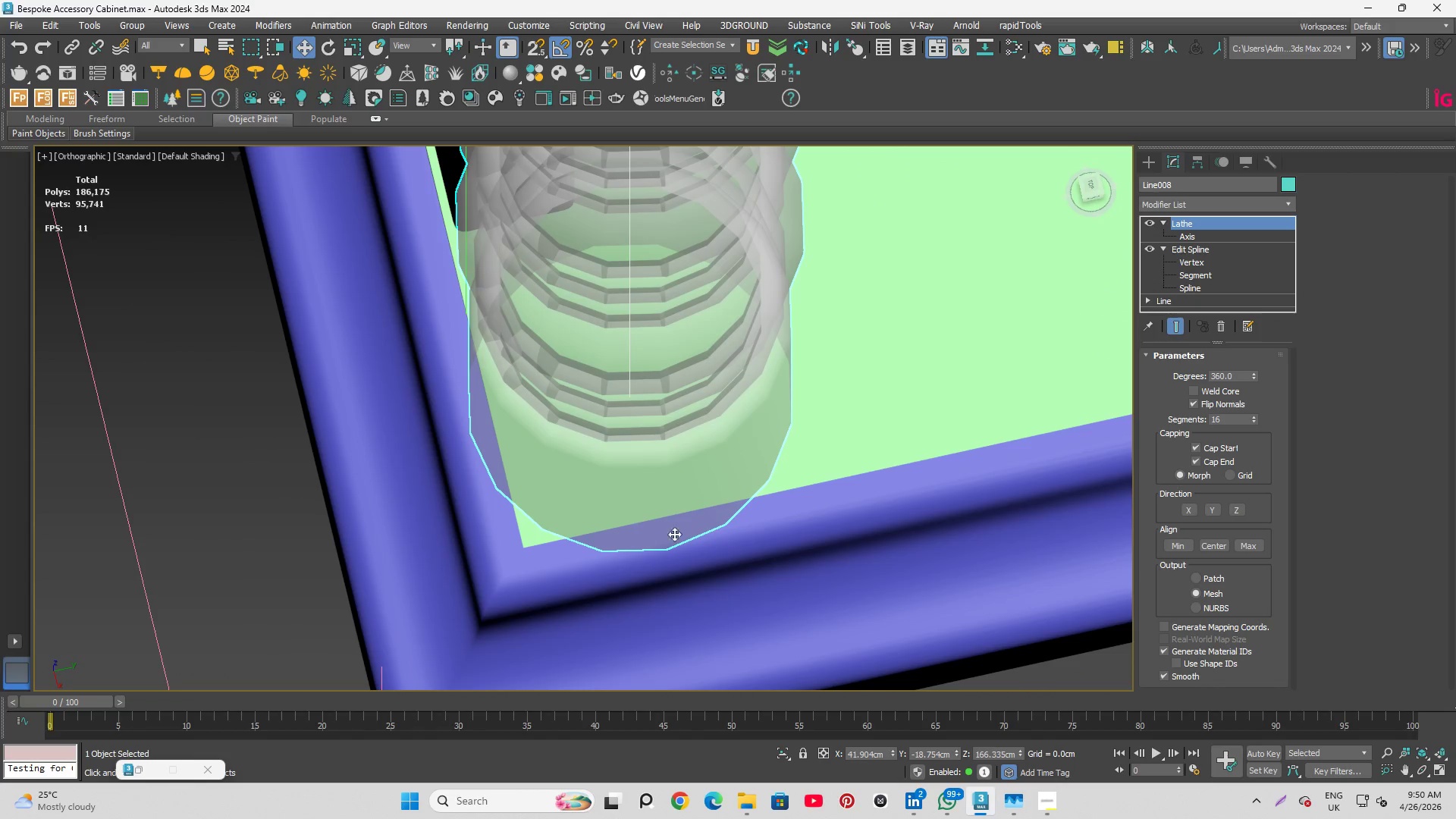 
scroll: coordinate [613, 531], scroll_direction: up, amount: 2.0
 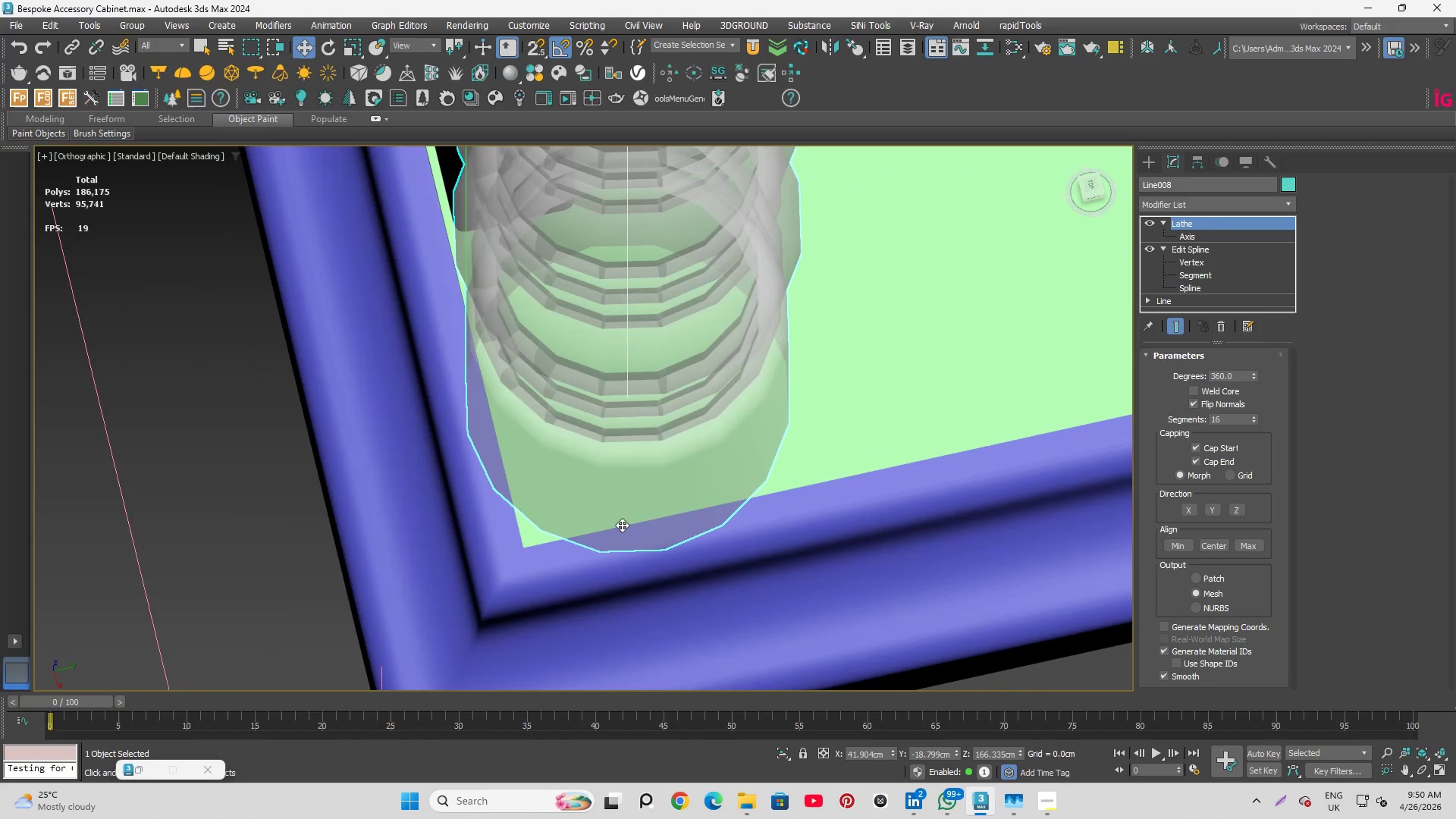 
hold_key(key=AltLeft, duration=6.2)
 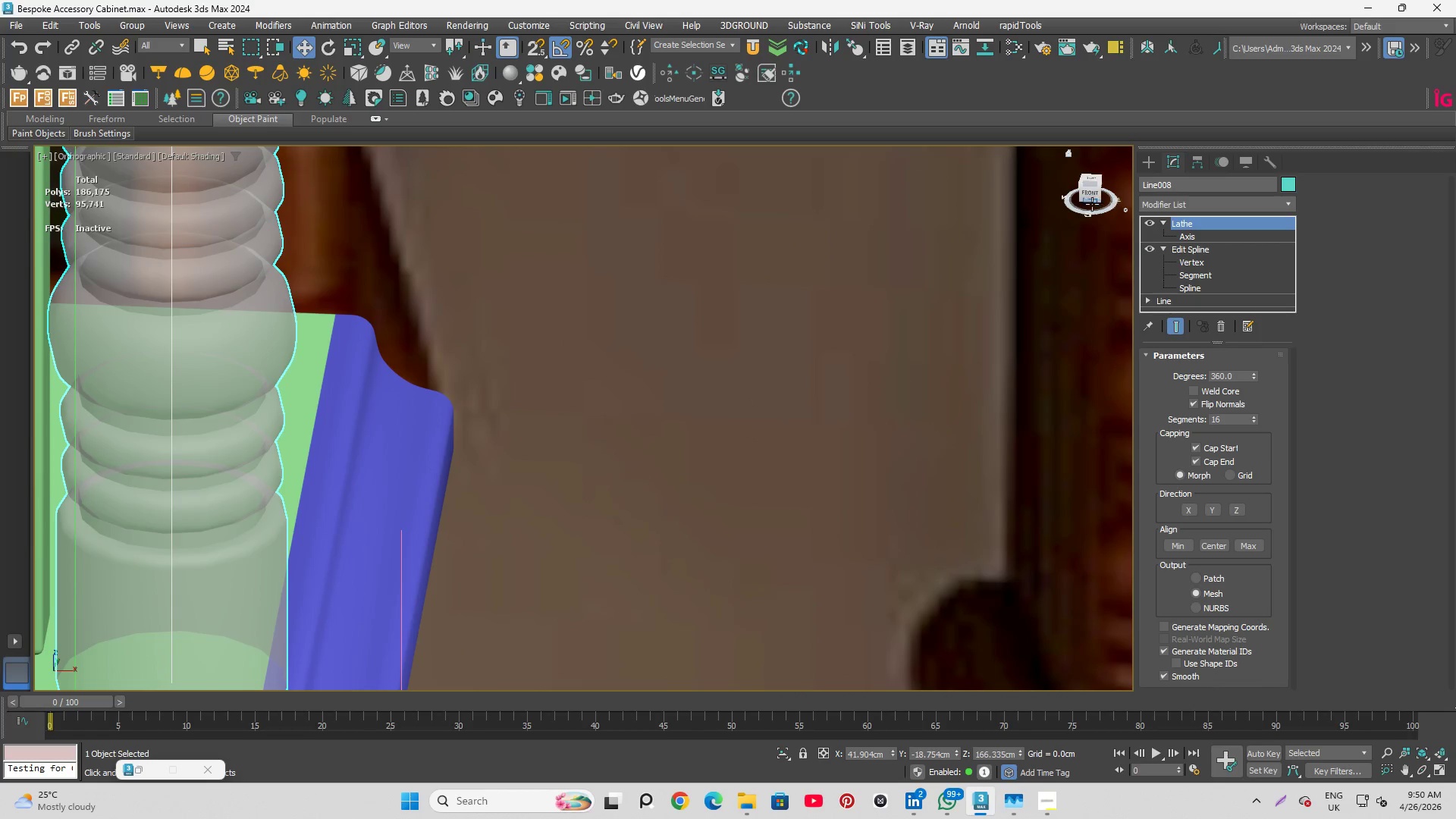 
scroll: coordinate [683, 538], scroll_direction: down, amount: 1.0
 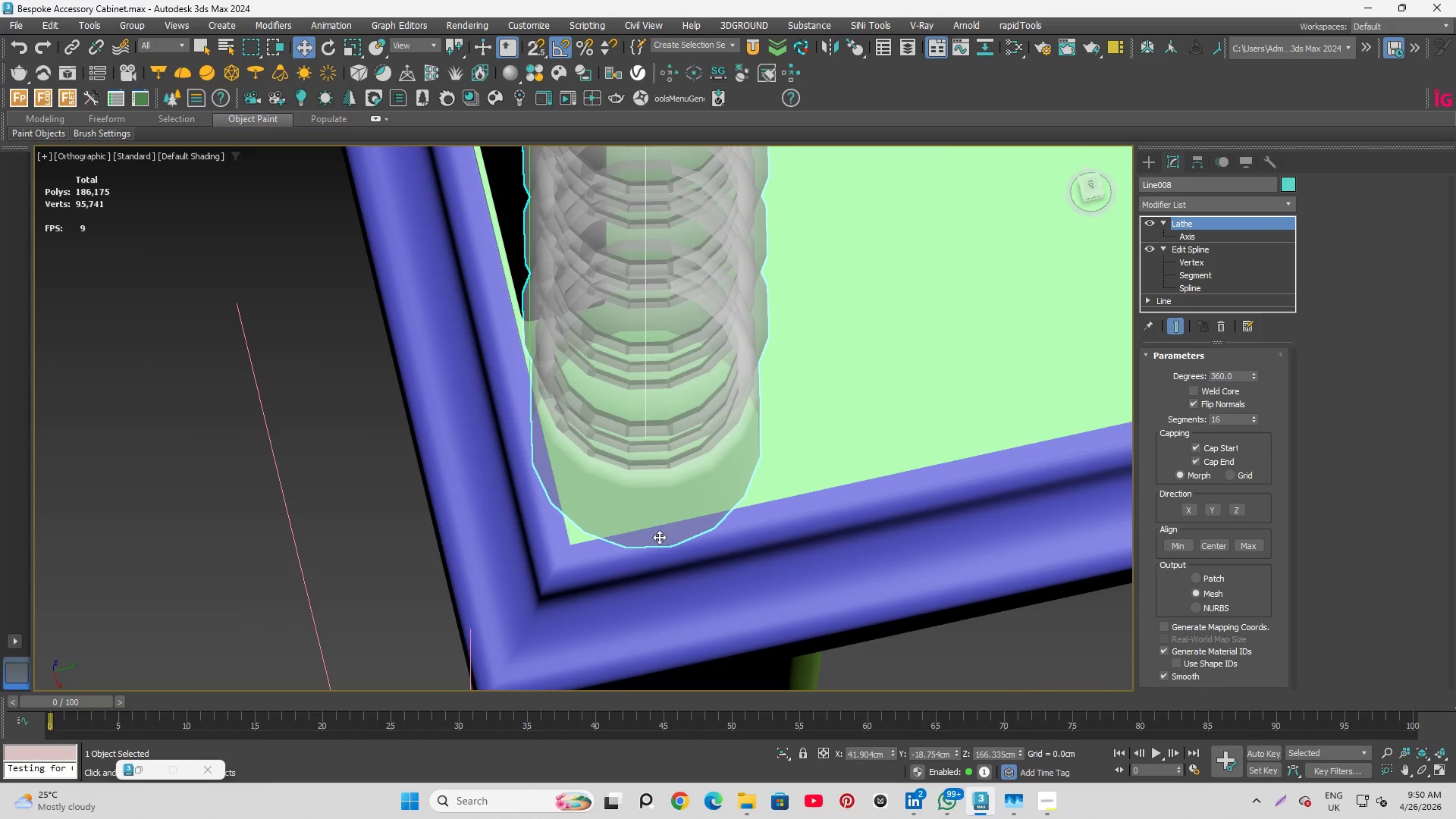 
left_click([1089, 198])
 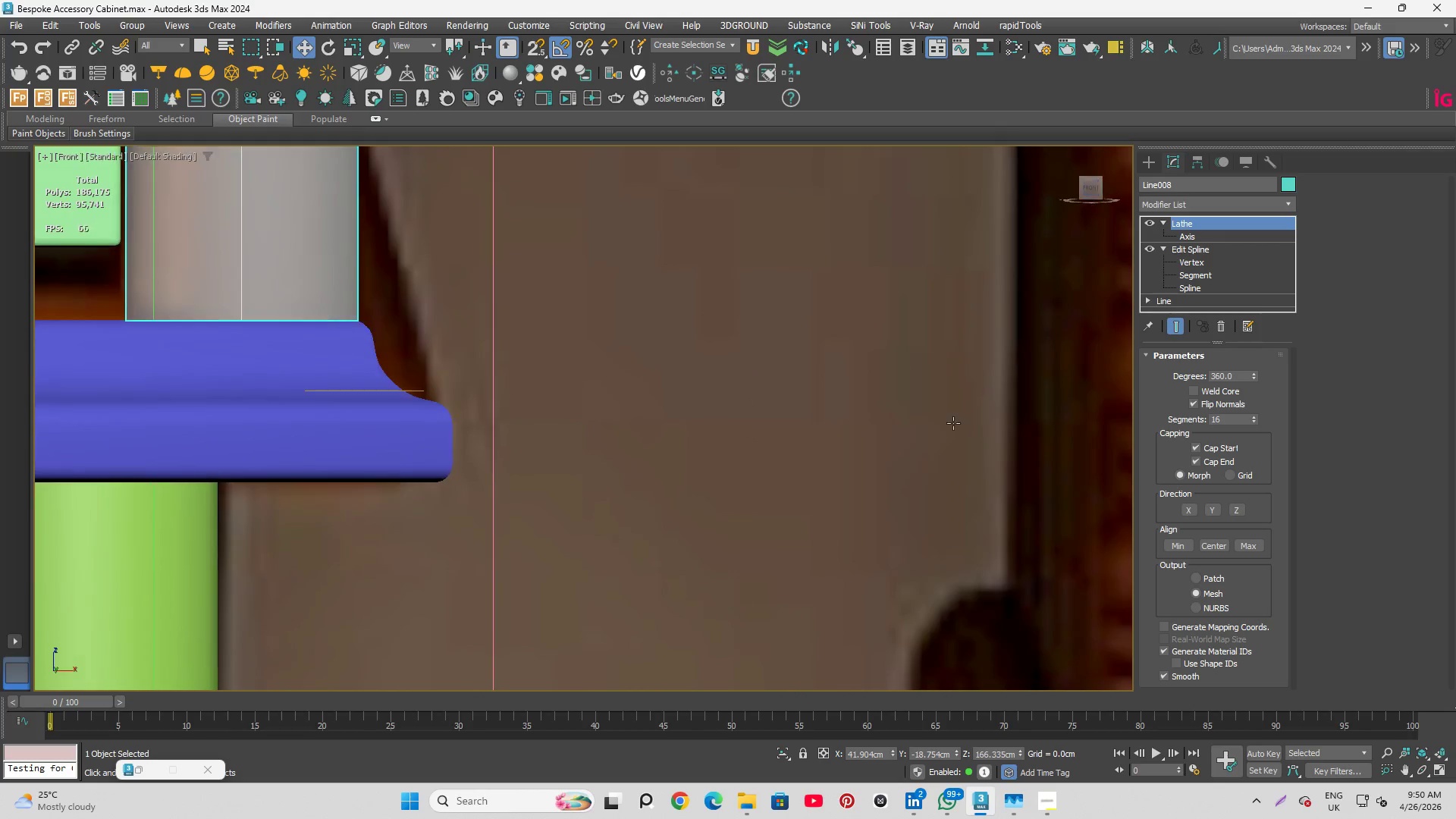 
scroll: coordinate [872, 503], scroll_direction: none, amount: 0.0
 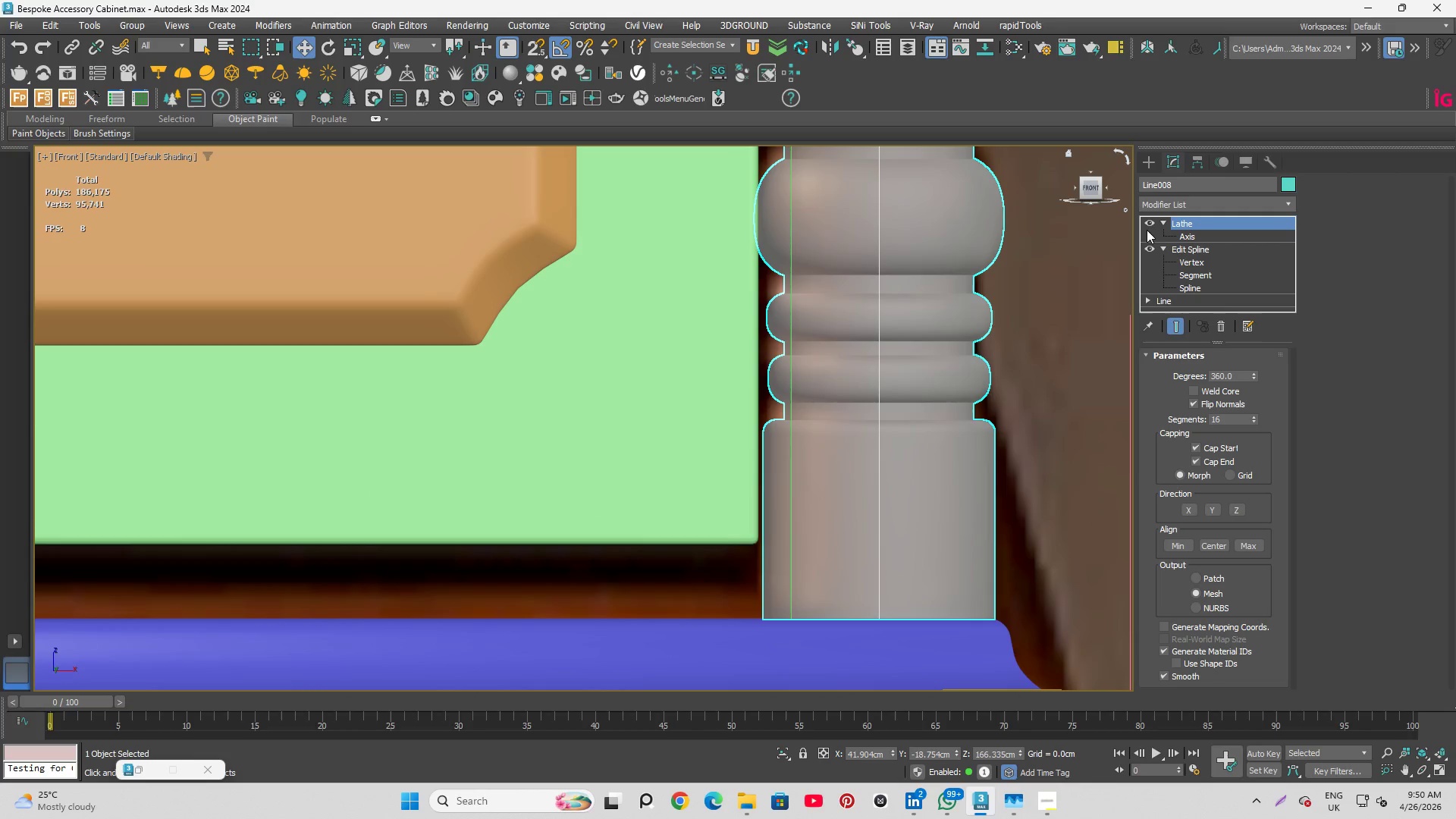 
left_click([1147, 221])
 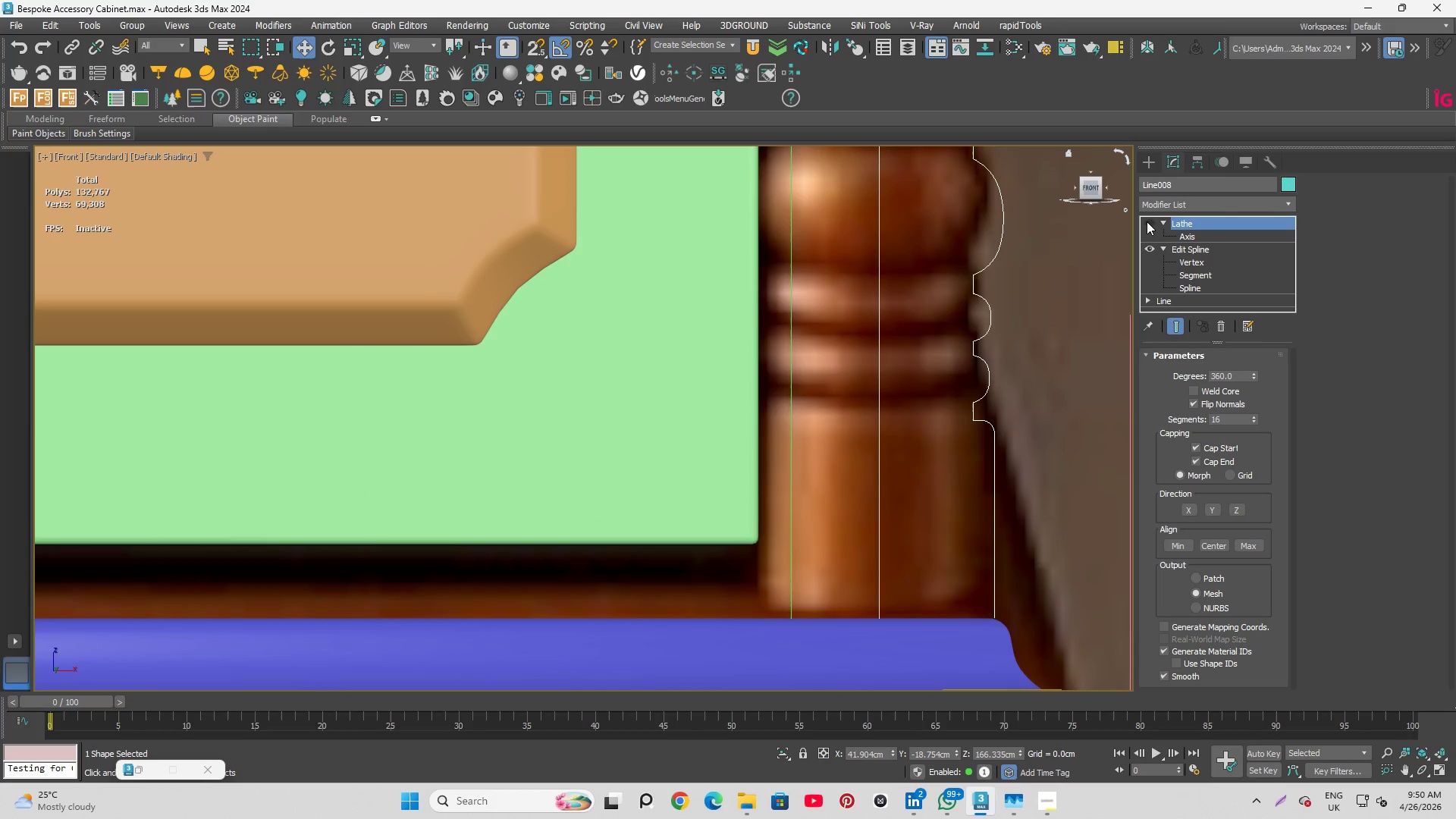 
left_click([1147, 221])
 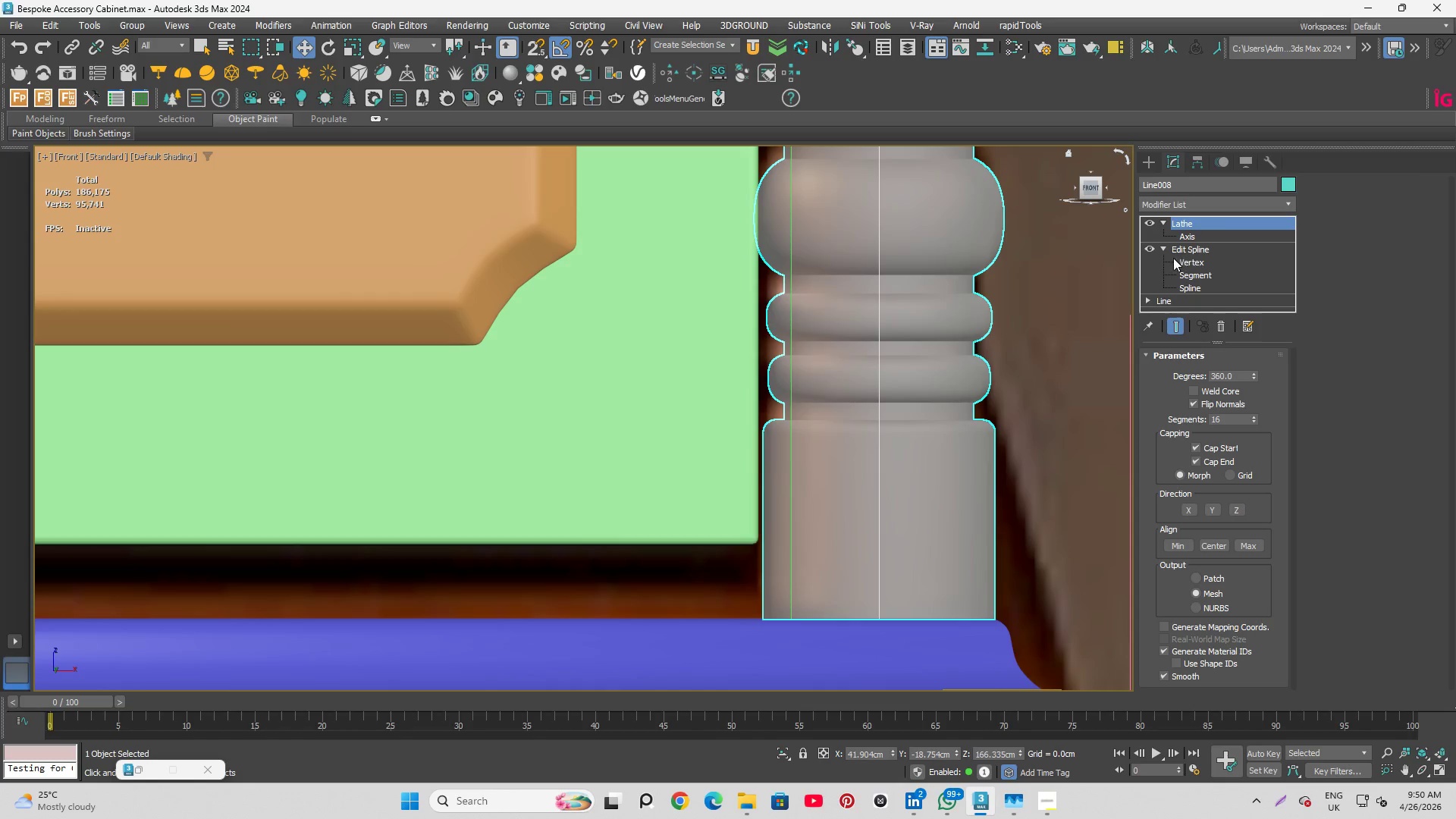 
left_click([1190, 261])
 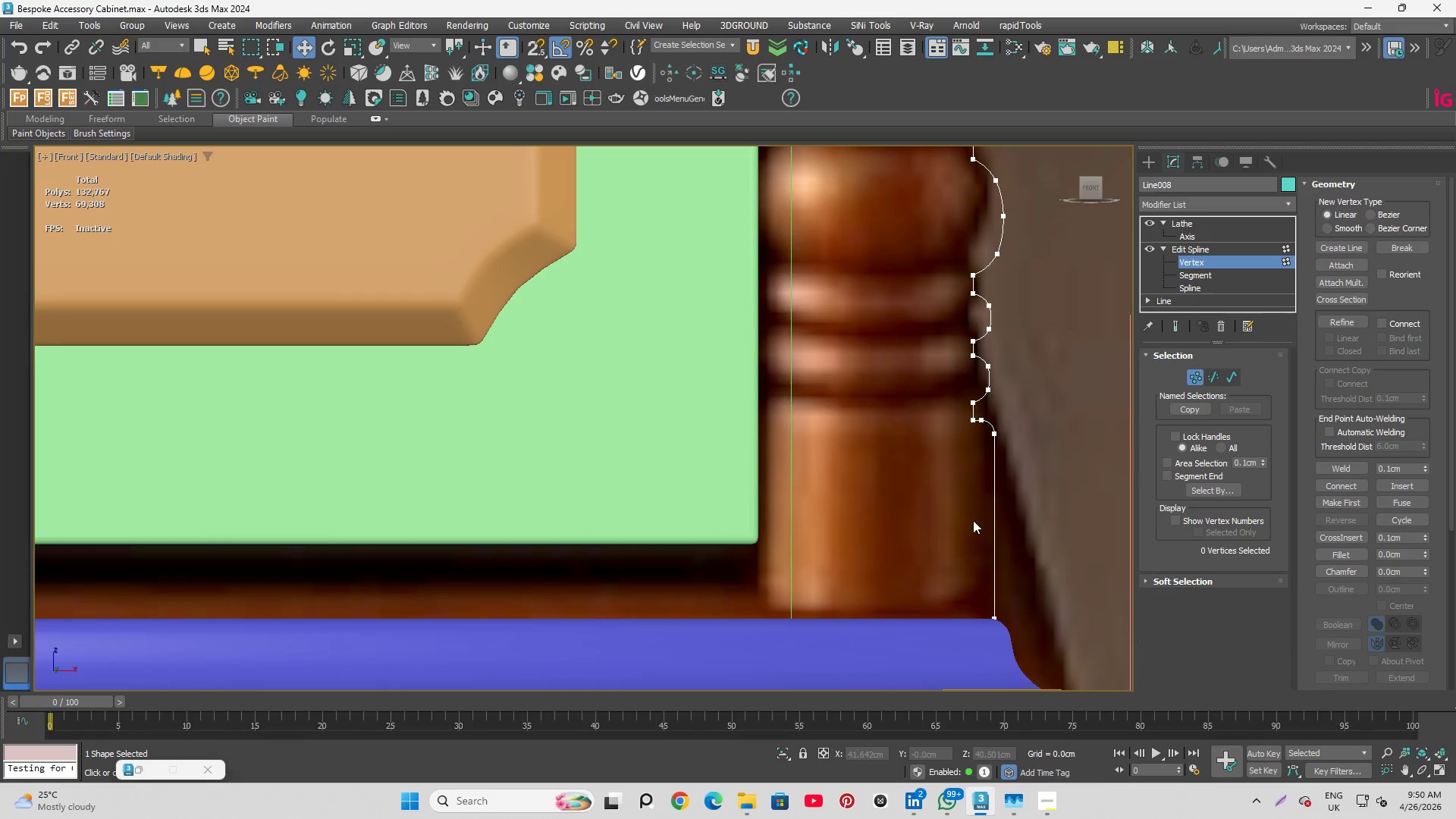 
scroll: coordinate [977, 555], scroll_direction: up, amount: 1.0
 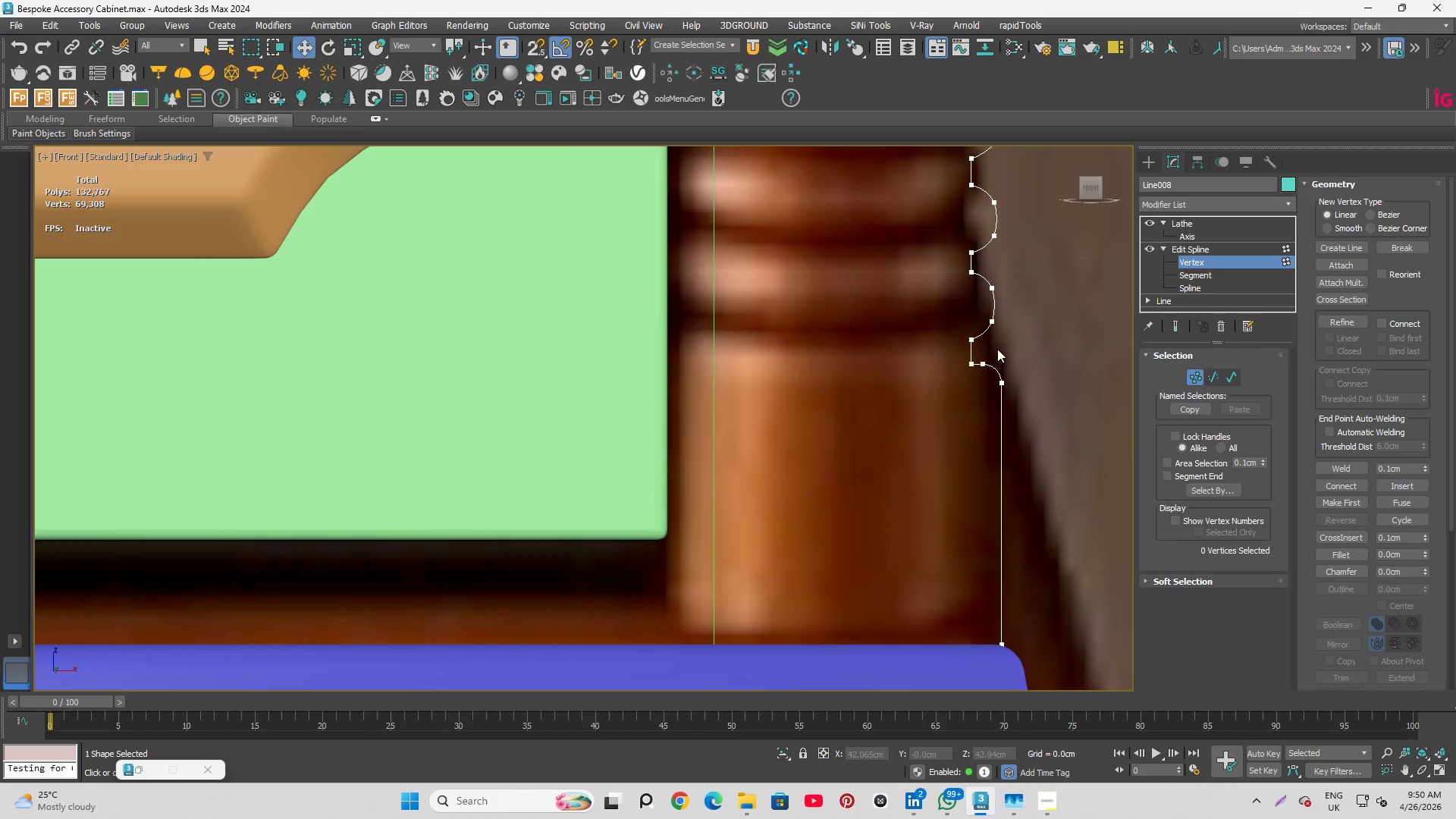 
left_click_drag(start_coordinate=[982, 354], to_coordinate=[1050, 662])
 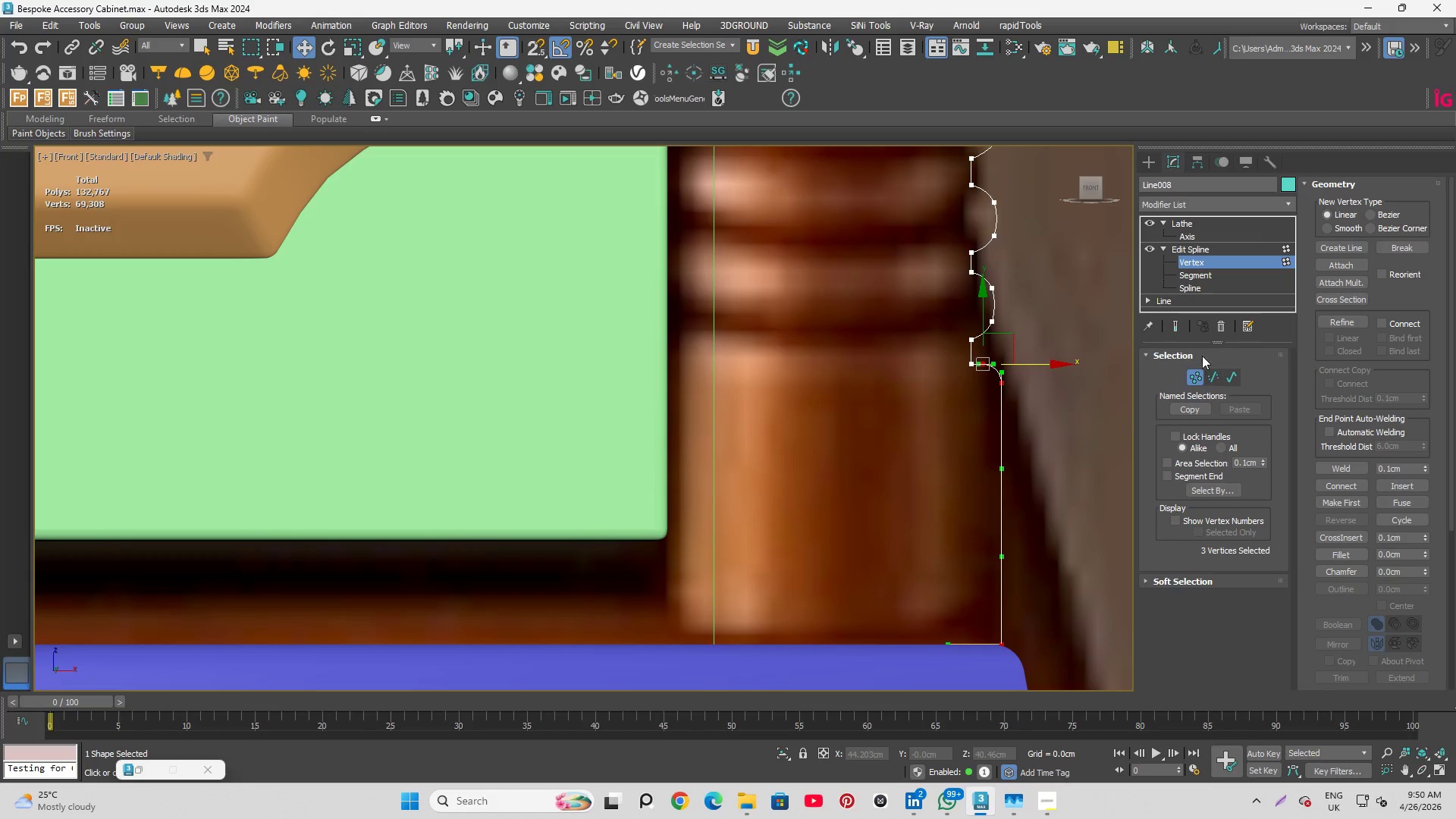 
left_click([1169, 327])
 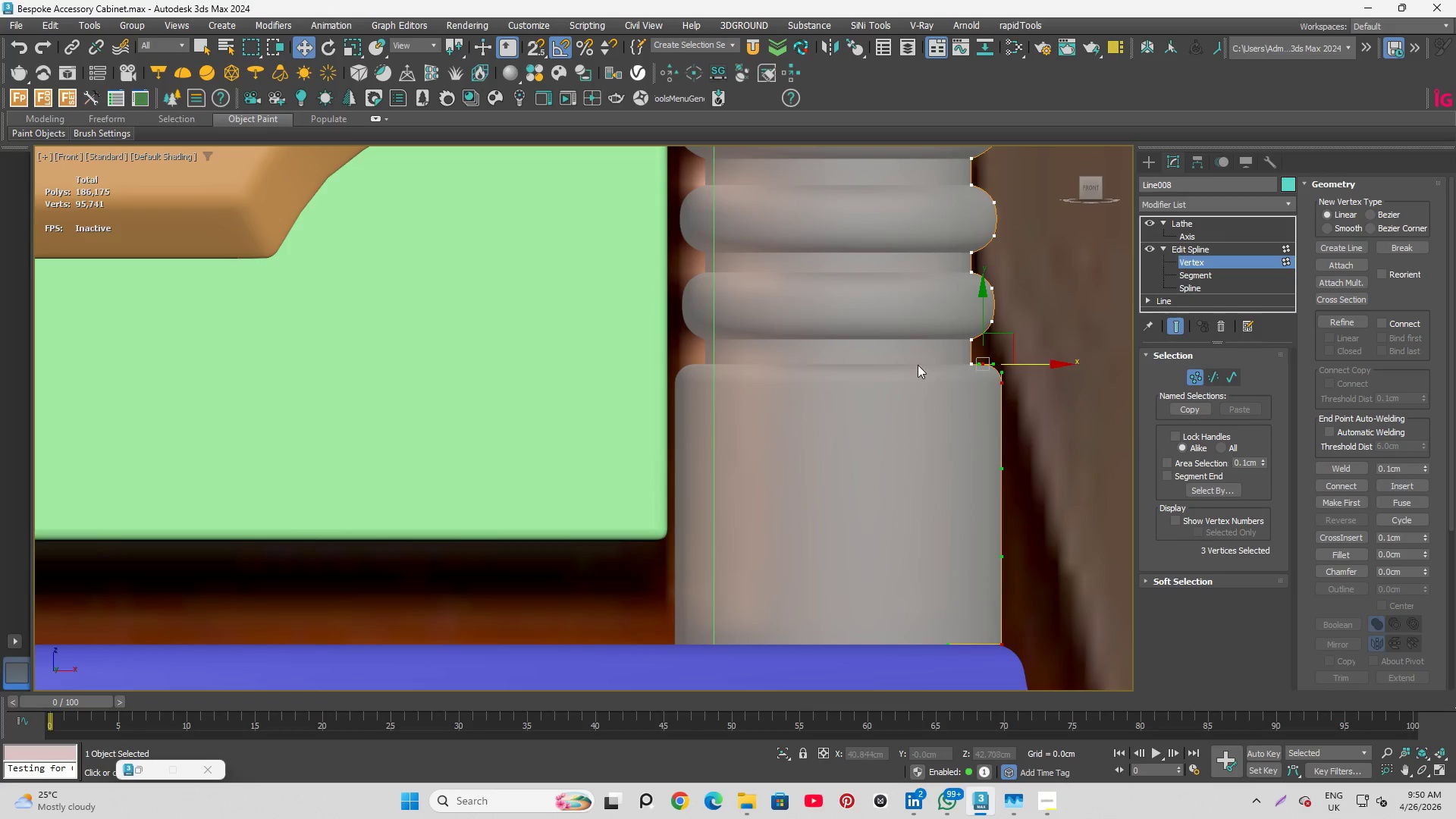 
scroll: coordinate [903, 370], scroll_direction: down, amount: 1.0
 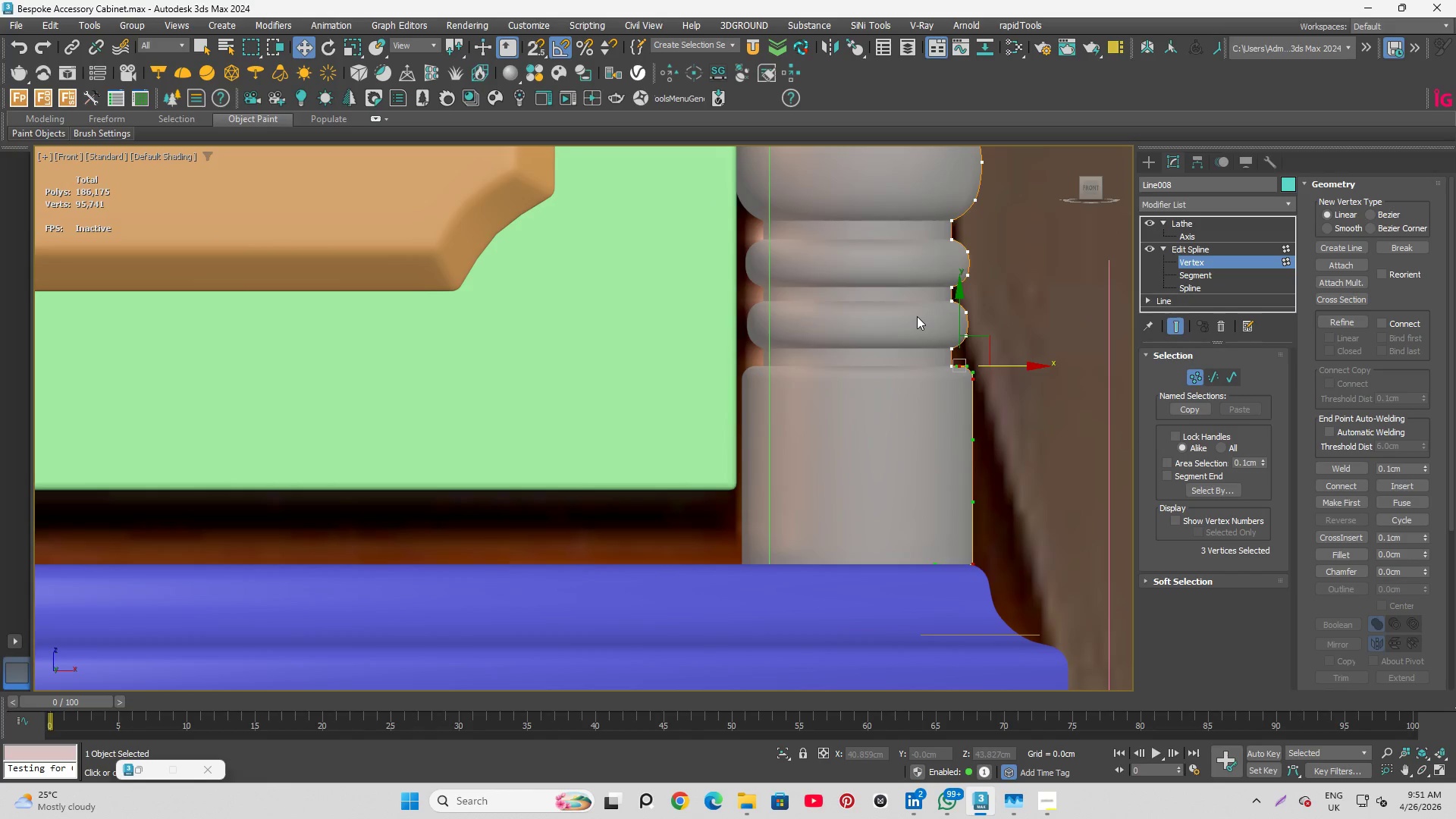 
scroll: coordinate [963, 362], scroll_direction: up, amount: 2.0
 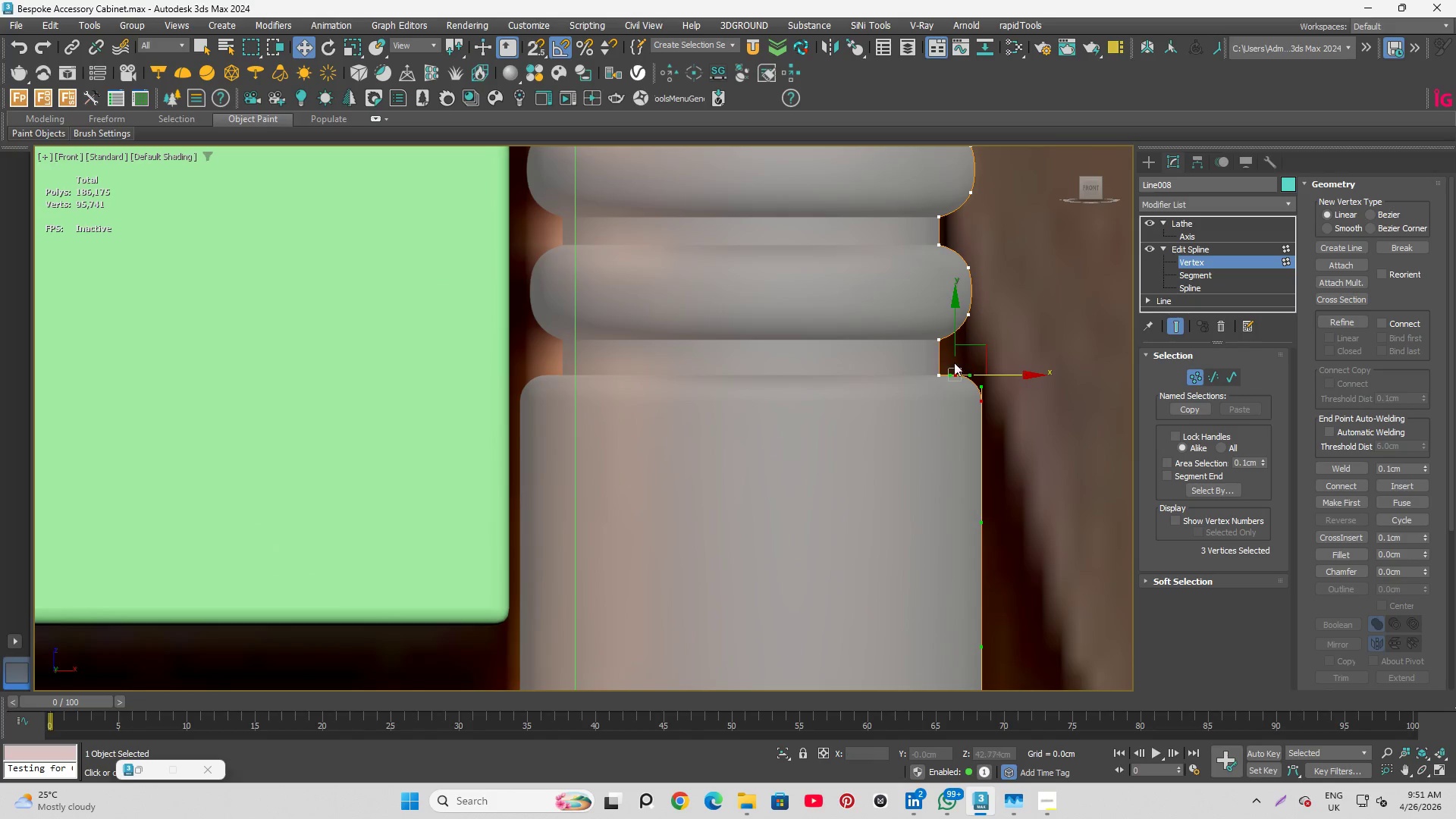 
scroll: coordinate [874, 331], scroll_direction: down, amount: 1.0
 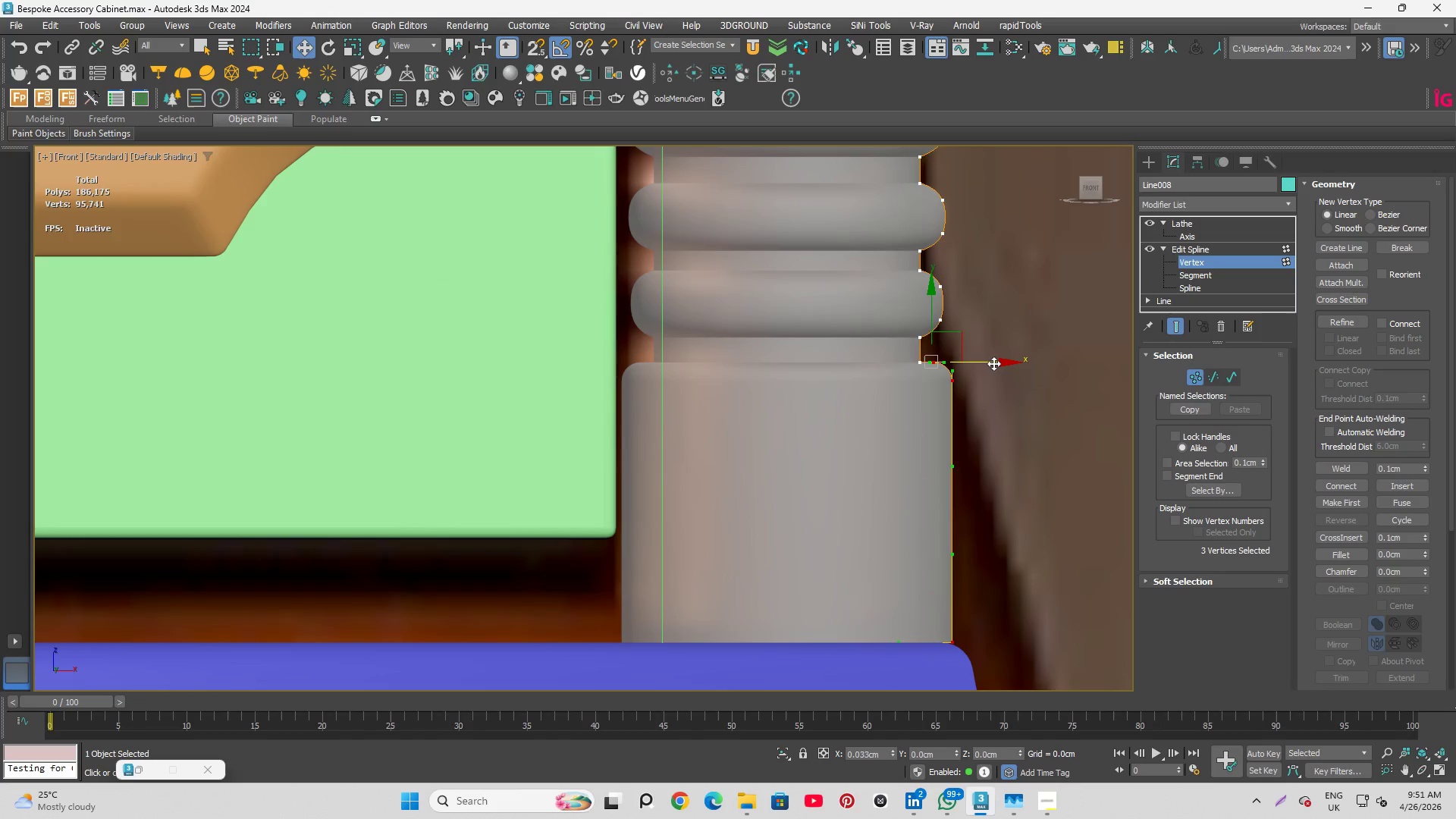 
key(Control+Z)
 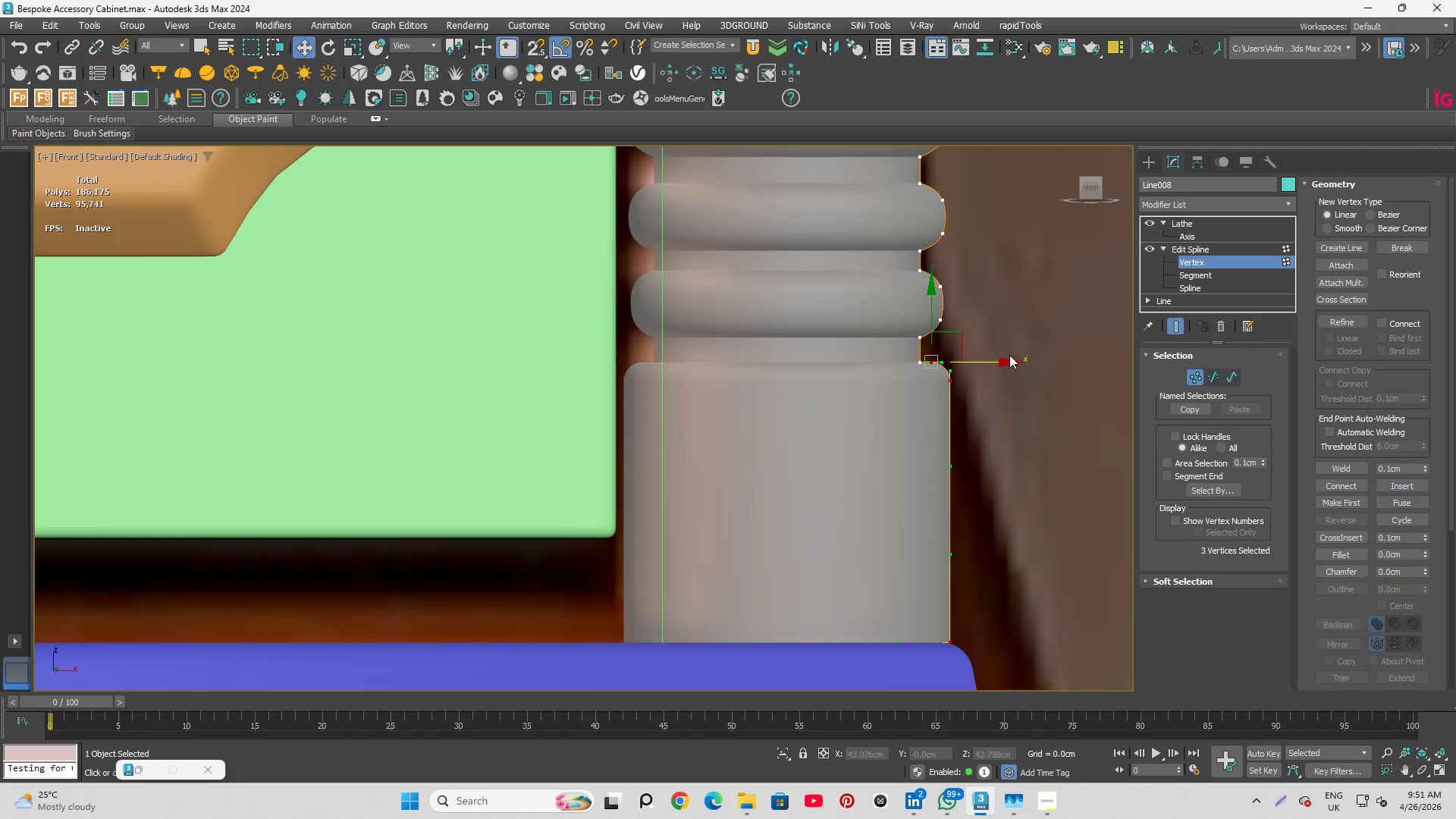 
scroll: coordinate [923, 495], scroll_direction: down, amount: 3.0
 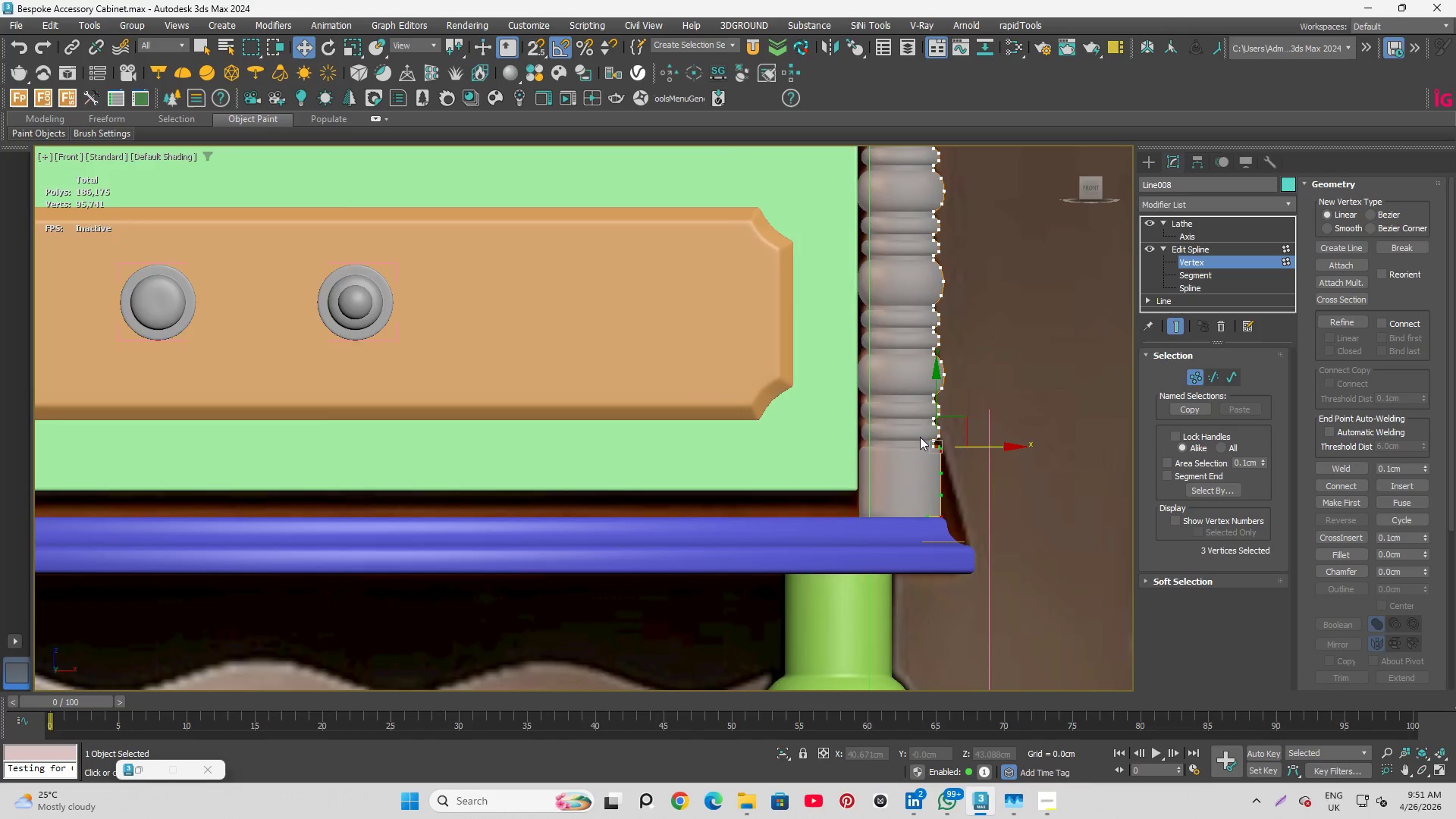 
scroll: coordinate [924, 429], scroll_direction: up, amount: 2.0
 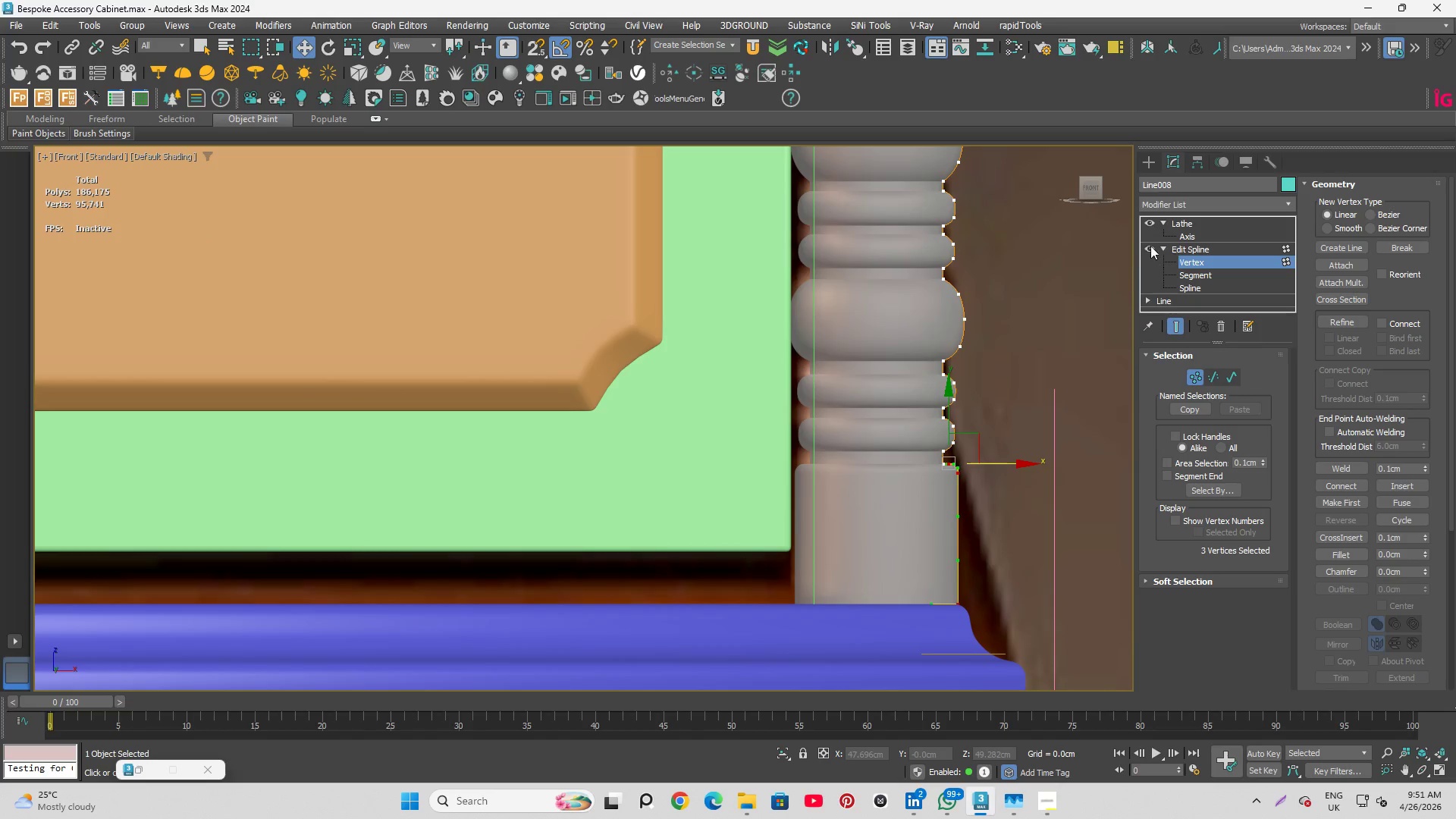 
left_click([1181, 237])
 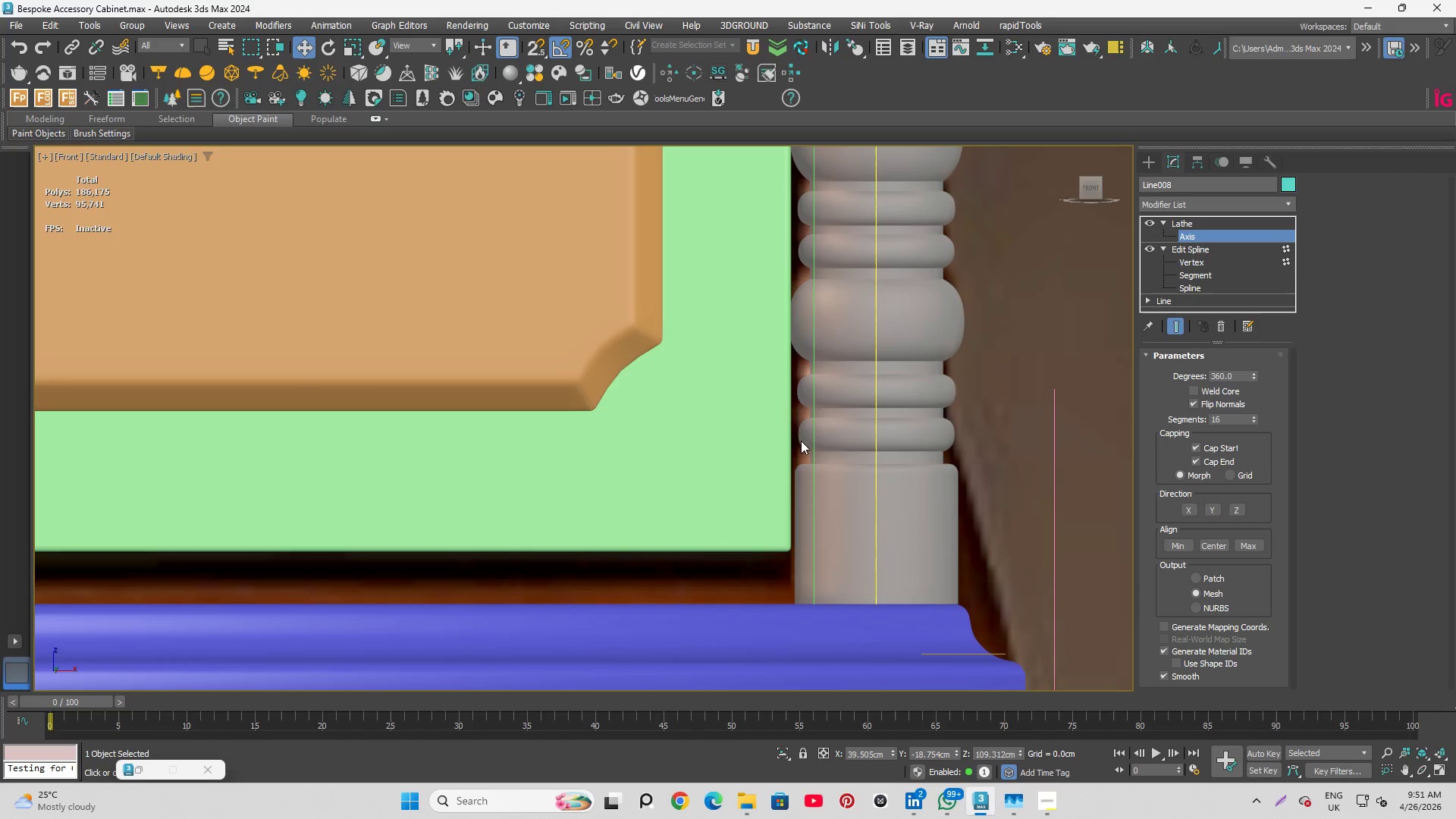 
scroll: coordinate [874, 263], scroll_direction: none, amount: 0.0
 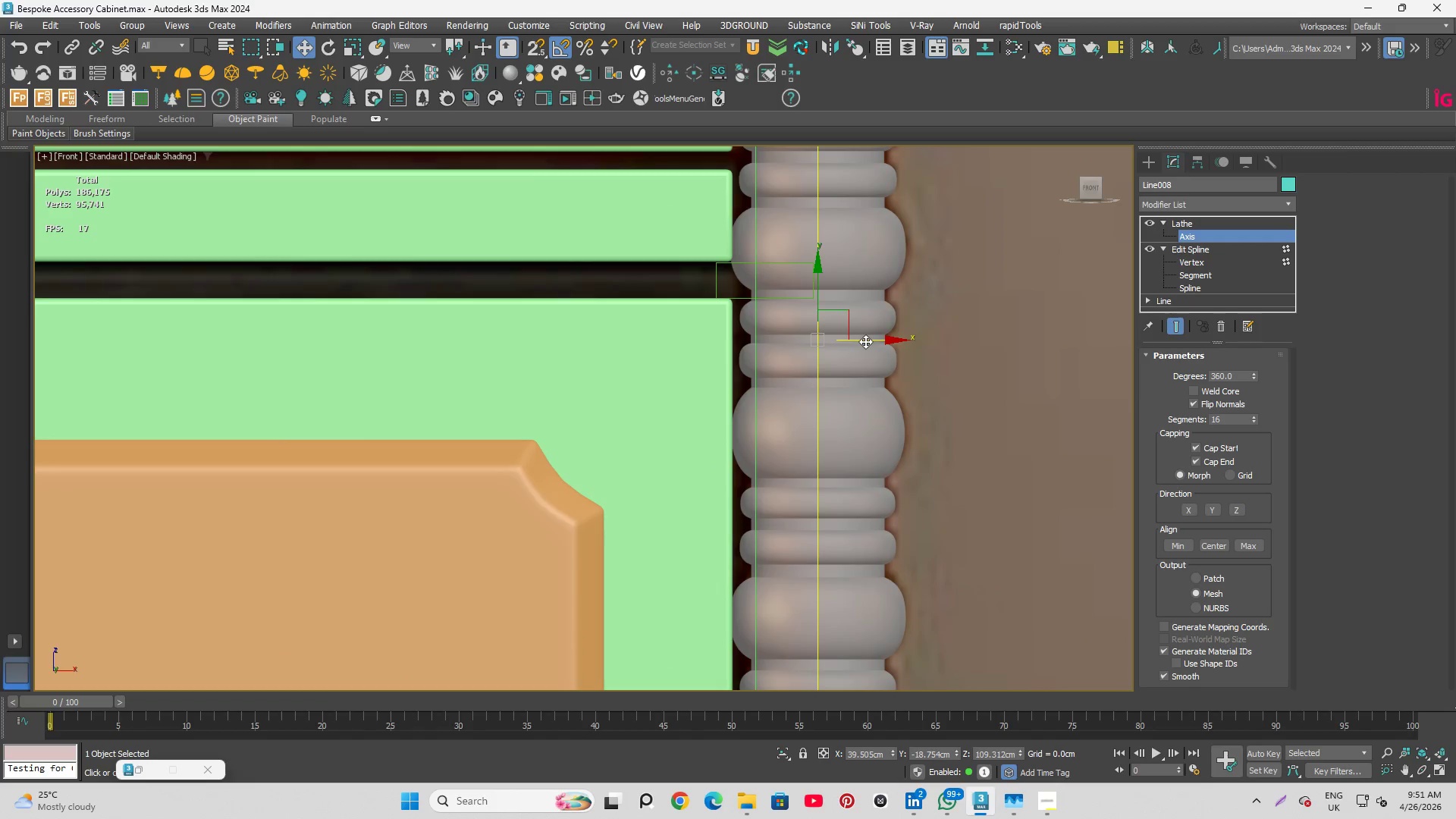 
left_click_drag(start_coordinate=[865, 341], to_coordinate=[870, 344])
 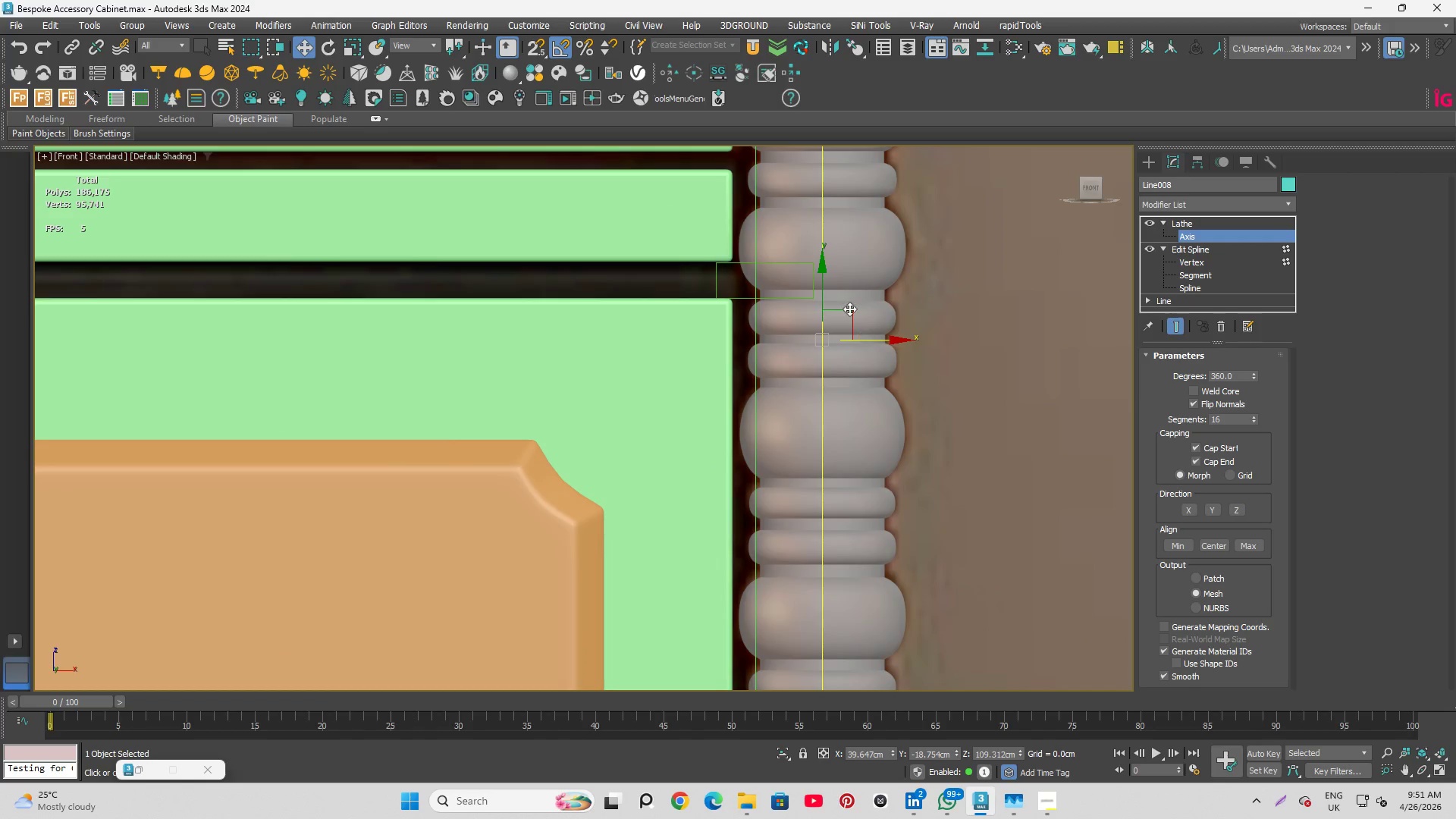 
scroll: coordinate [785, 352], scroll_direction: down, amount: 12.0
 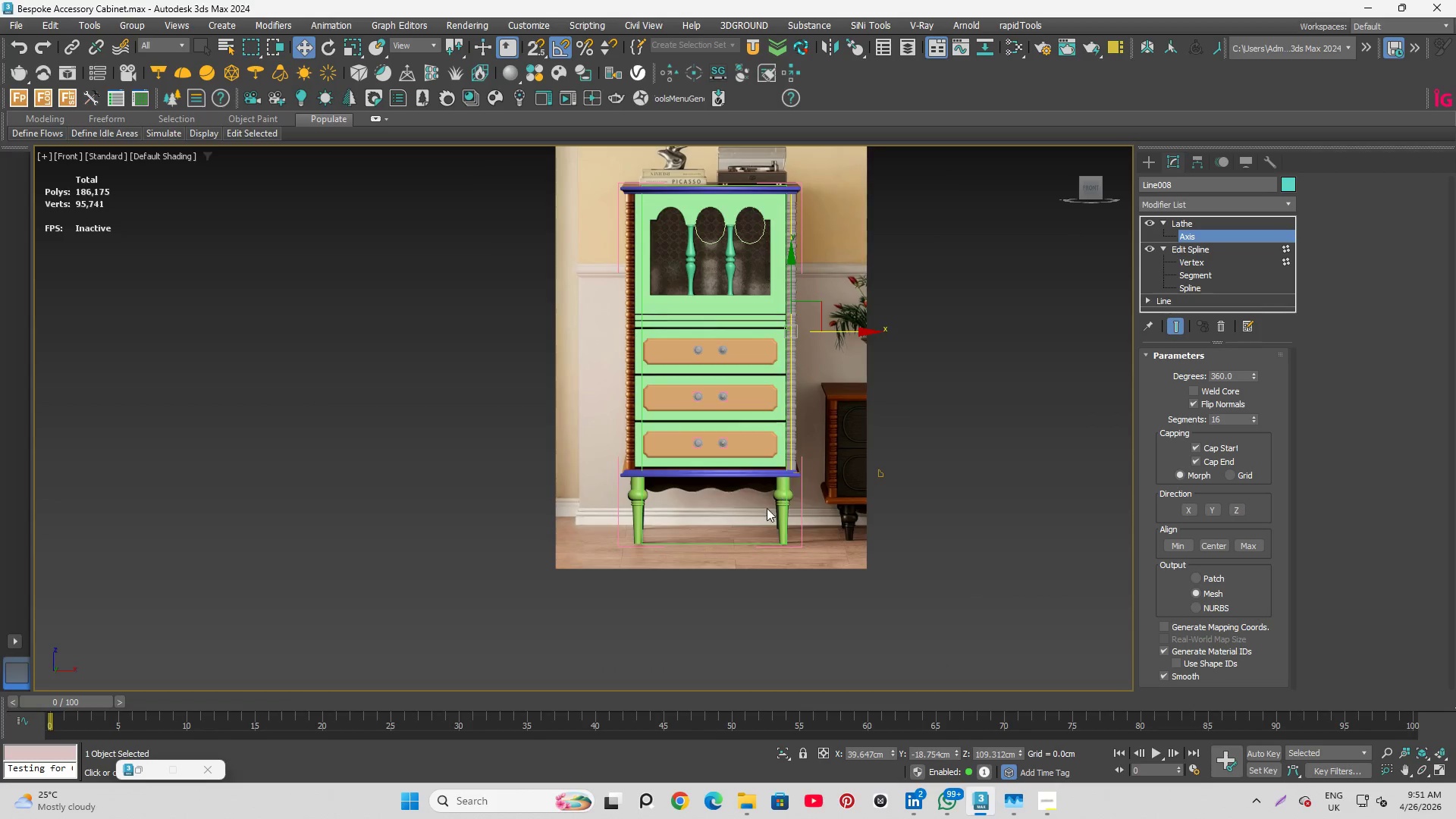 
scroll: coordinate [776, 442], scroll_direction: up, amount: 7.0
 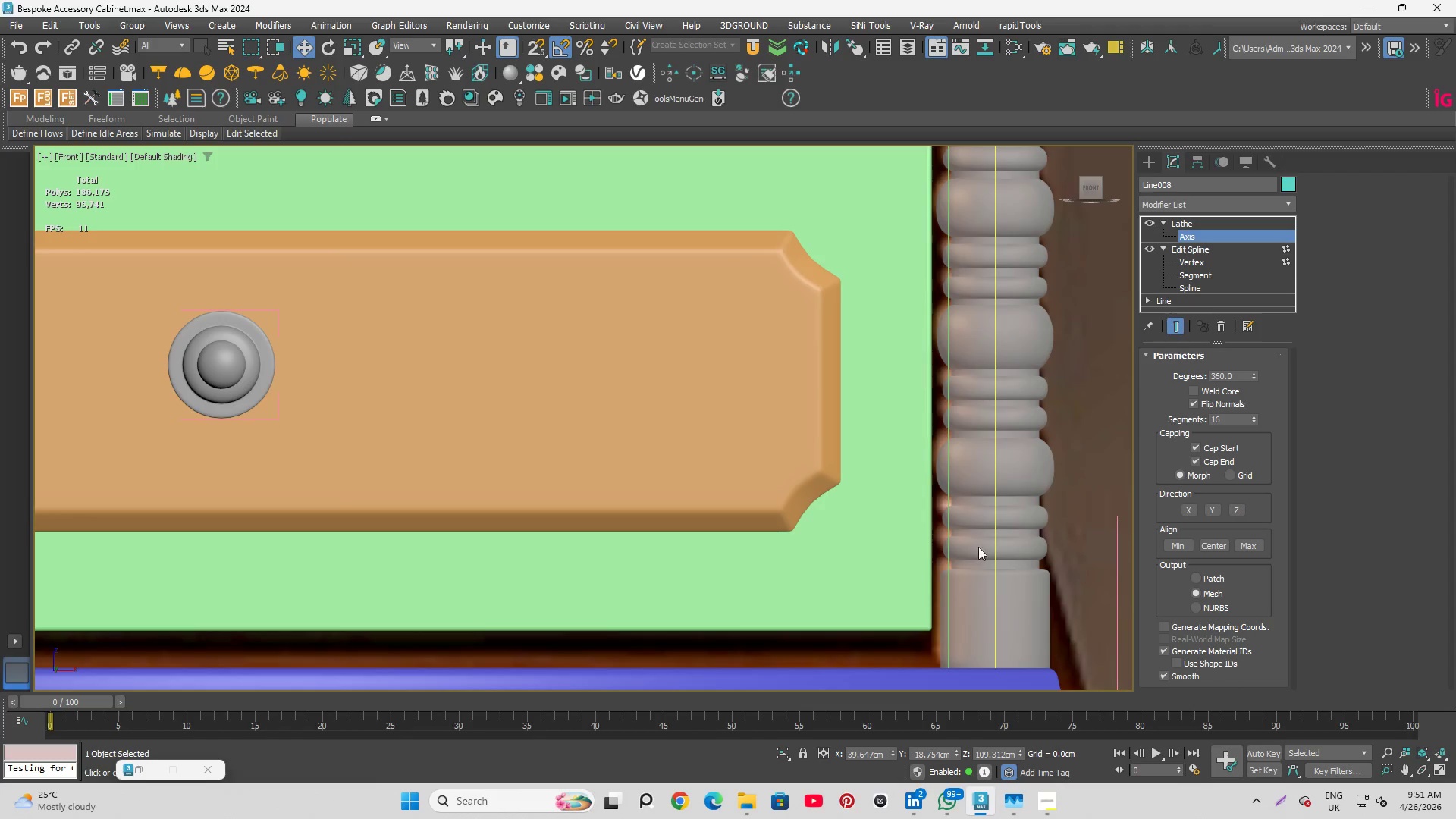 
scroll: coordinate [761, 354], scroll_direction: down, amount: 2.0
 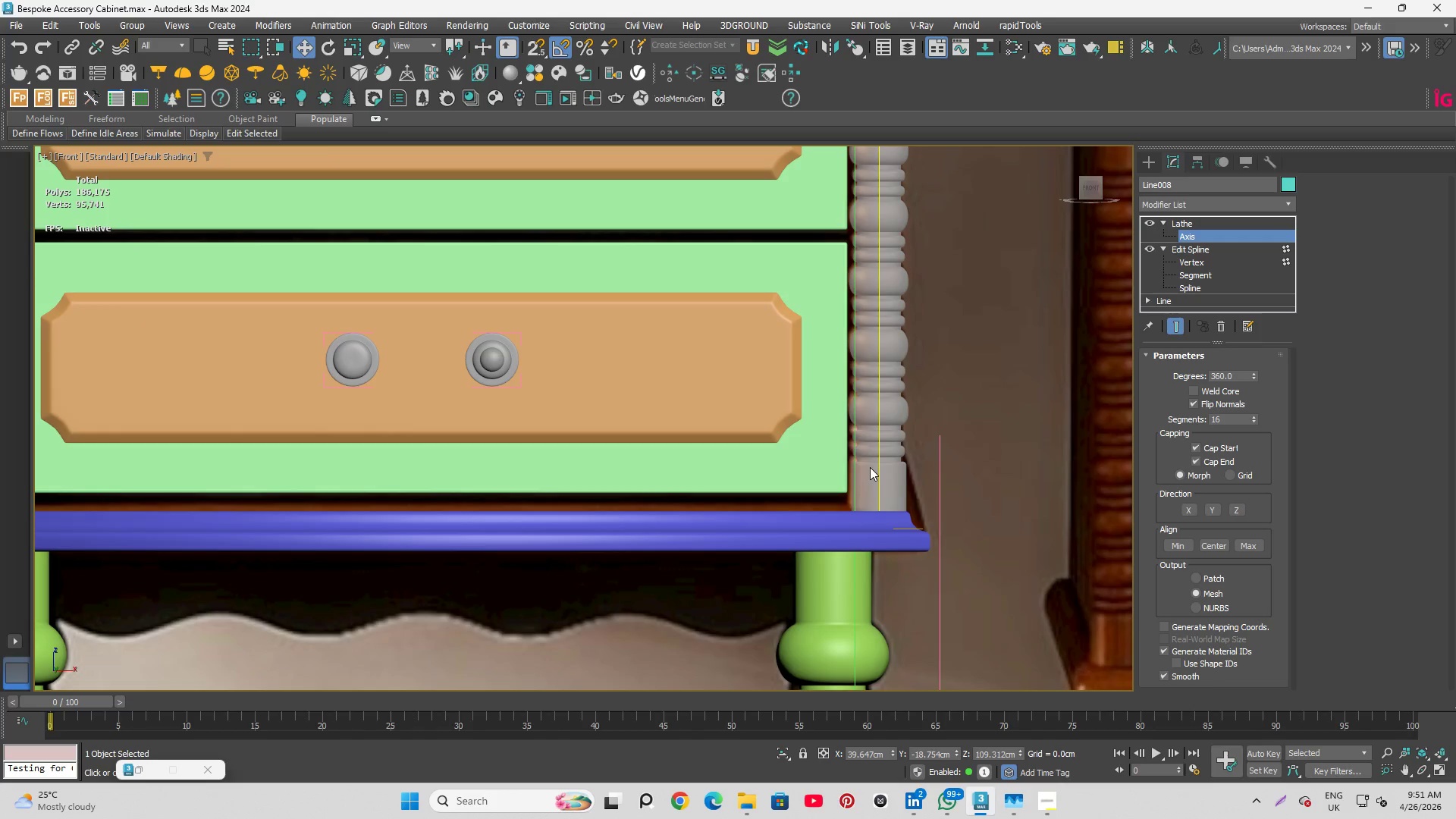 
scroll: coordinate [876, 450], scroll_direction: up, amount: 3.0
 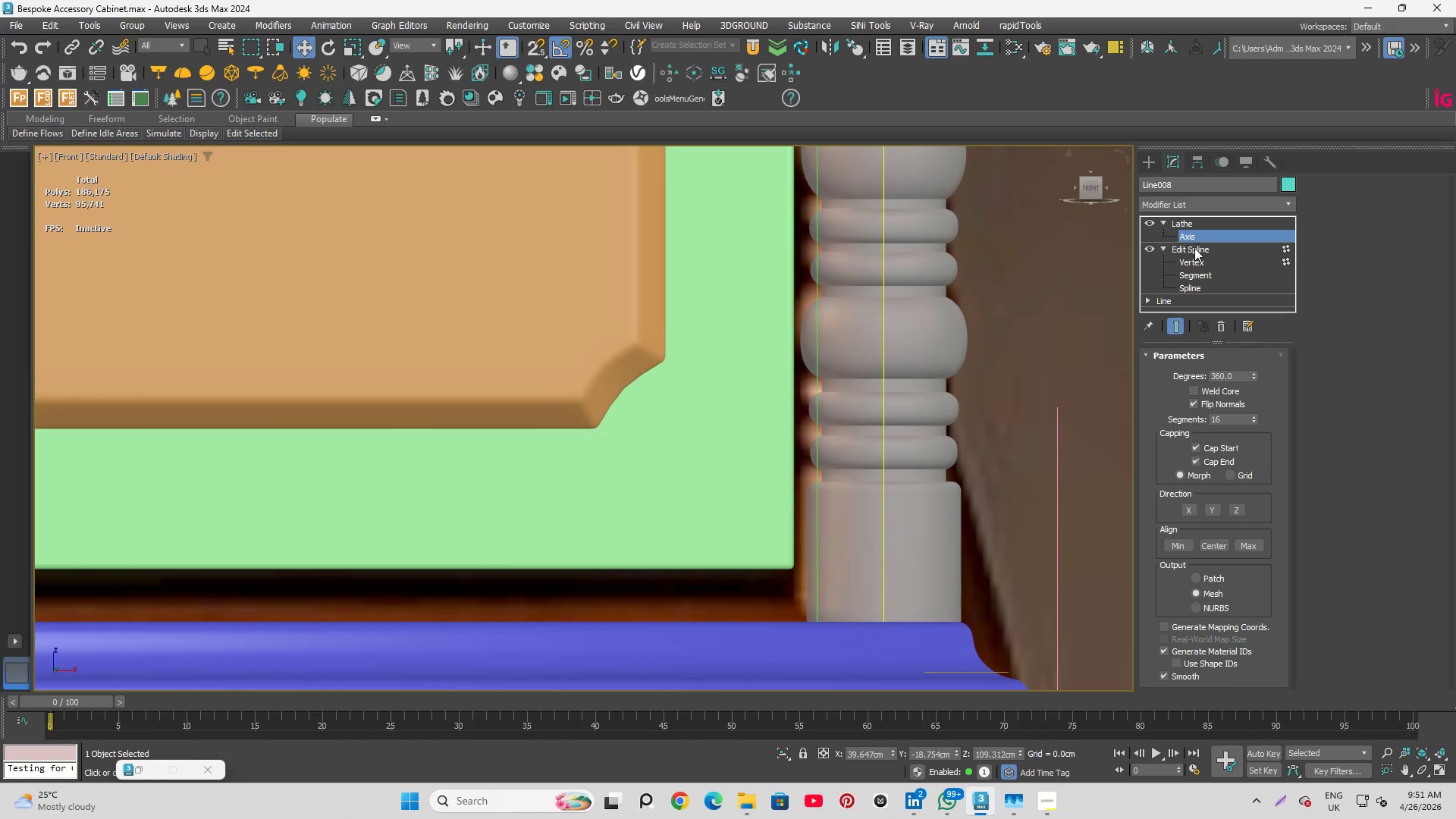 
left_click([1193, 233])
 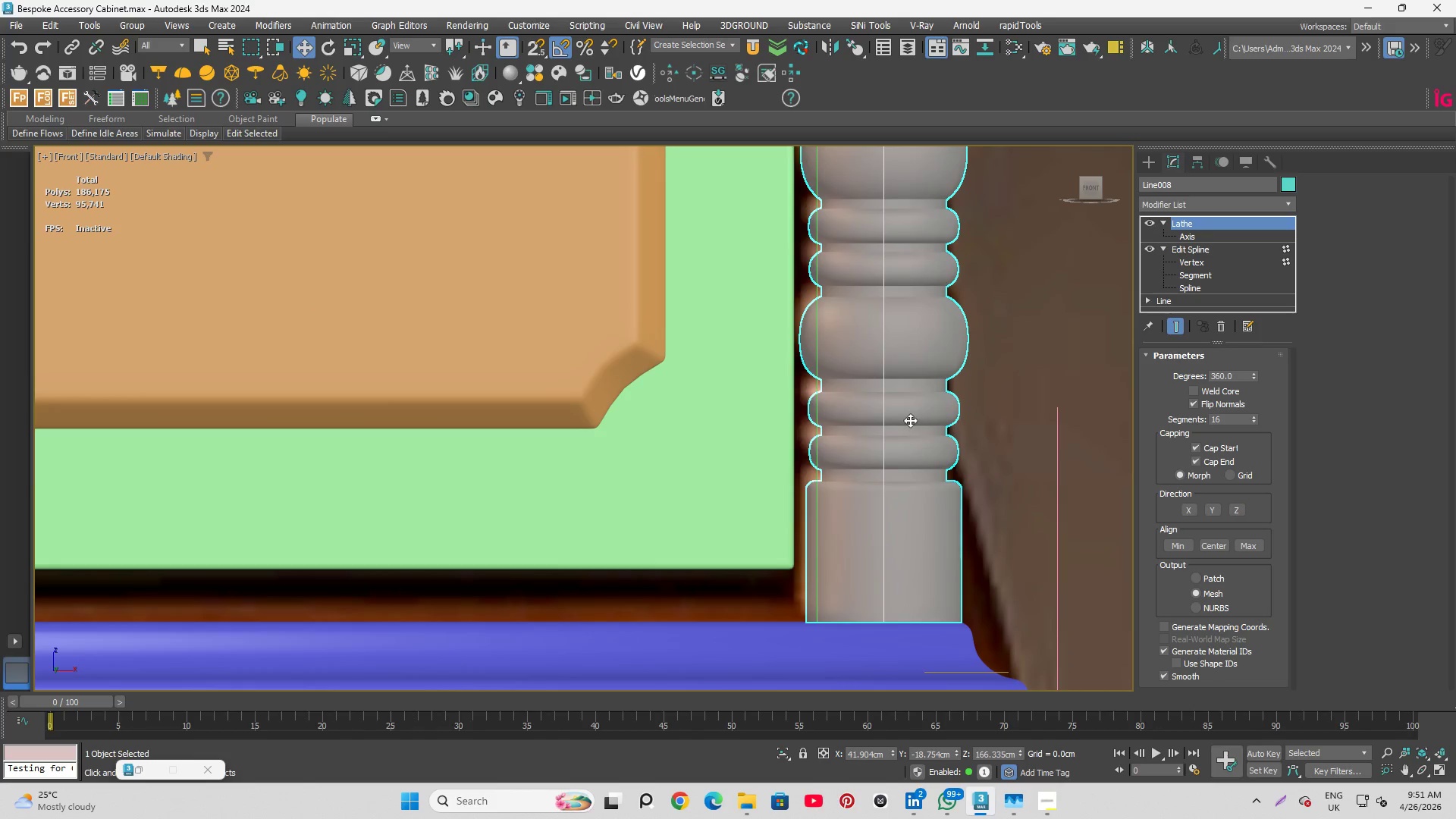 
left_click_drag(start_coordinate=[909, 420], to_coordinate=[902, 420])
 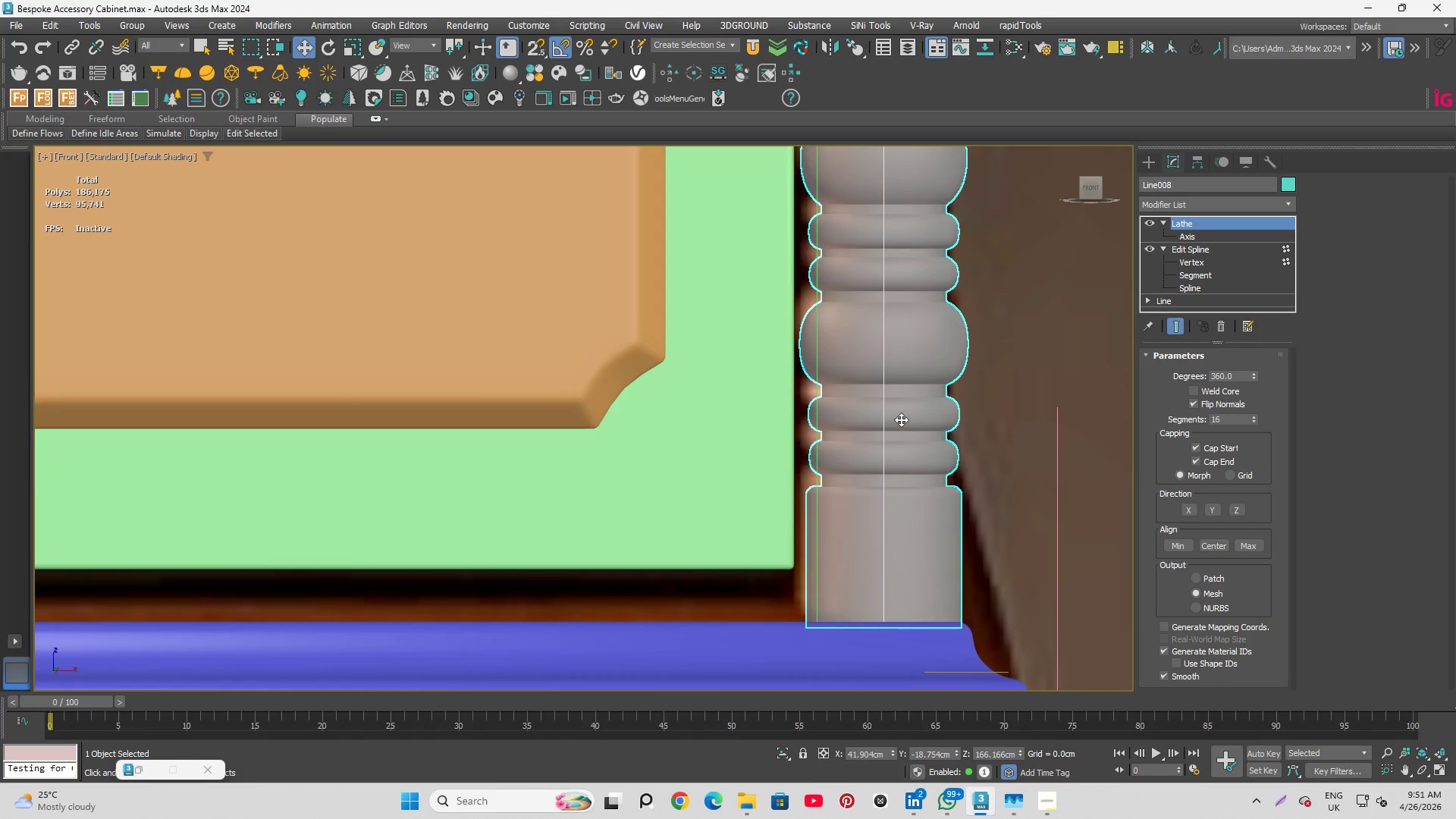 
key(Control+Z)
 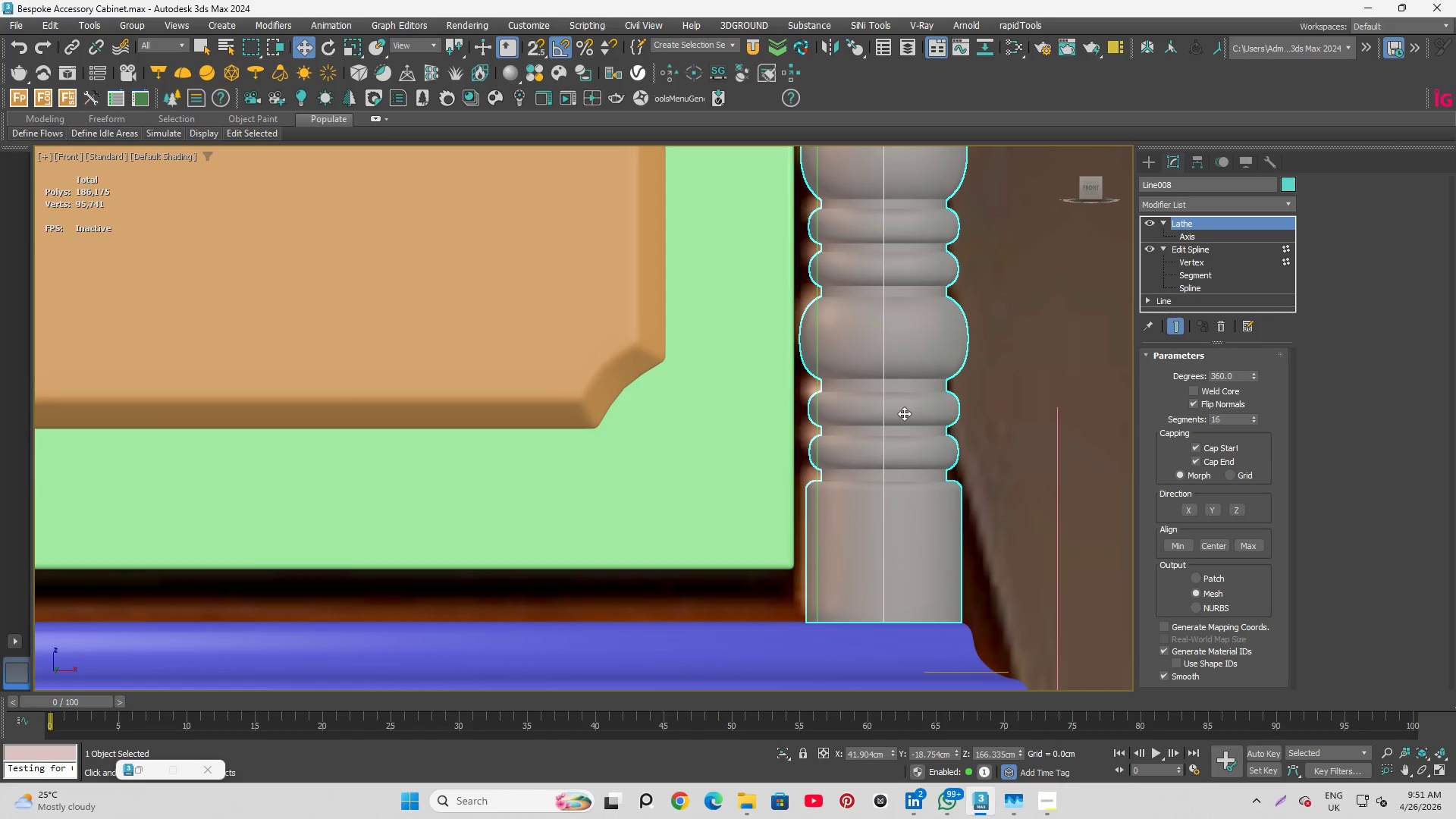 
key(F5)
 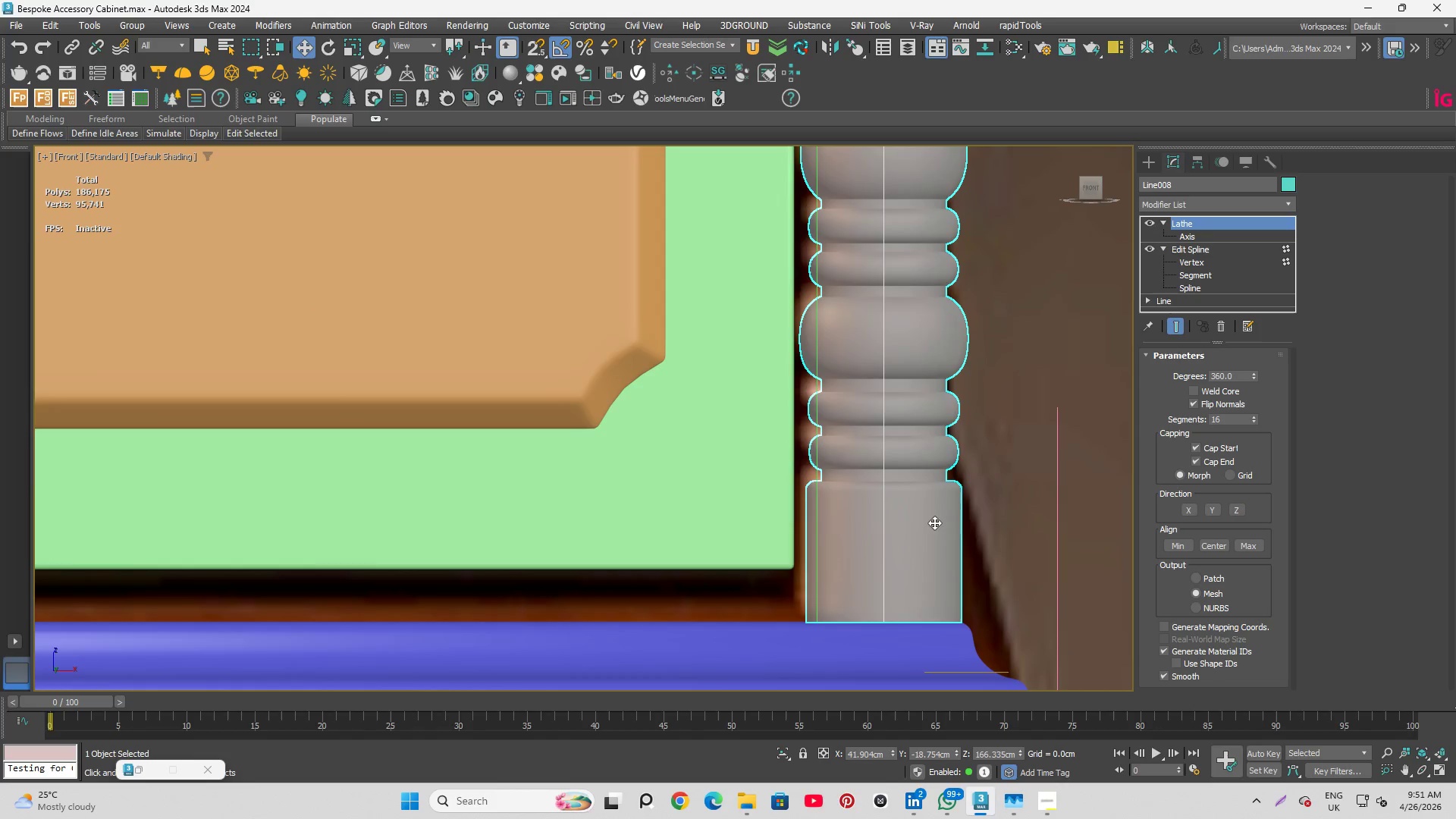 
left_click_drag(start_coordinate=[893, 566], to_coordinate=[869, 561])
 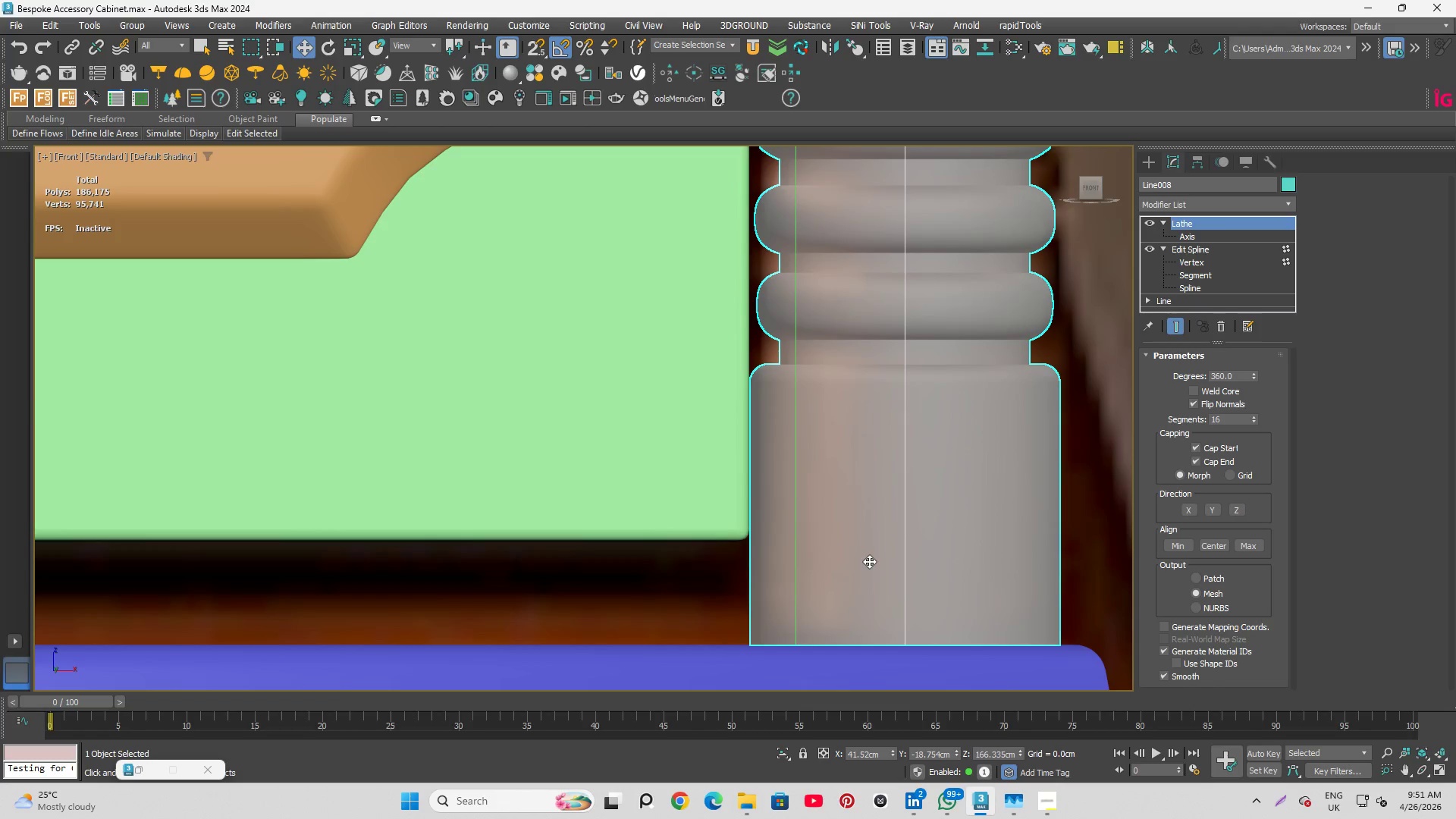 
scroll: coordinate [837, 598], scroll_direction: up, amount: 2.0
 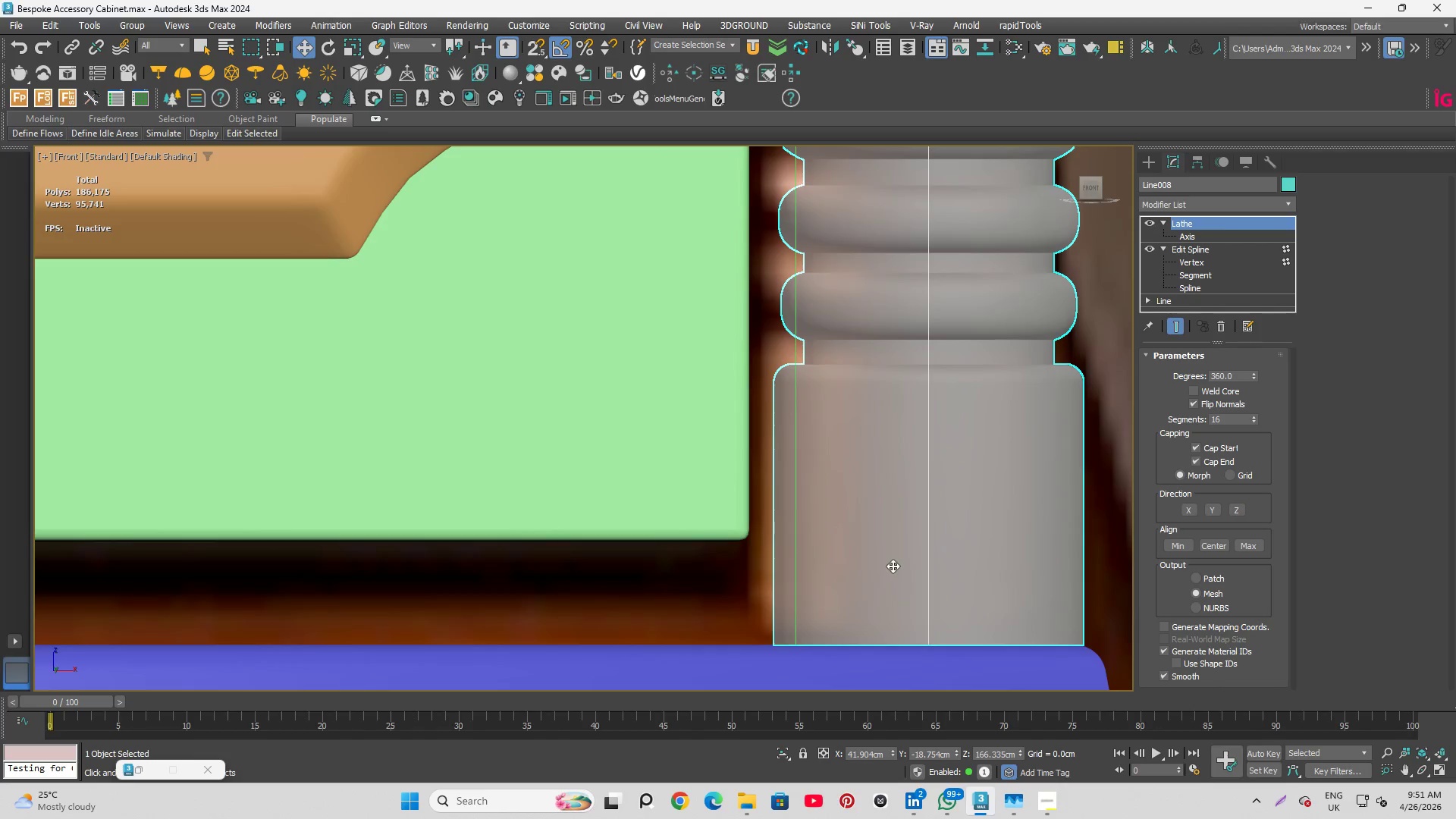 
scroll: coordinate [868, 566], scroll_direction: down, amount: 2.0
 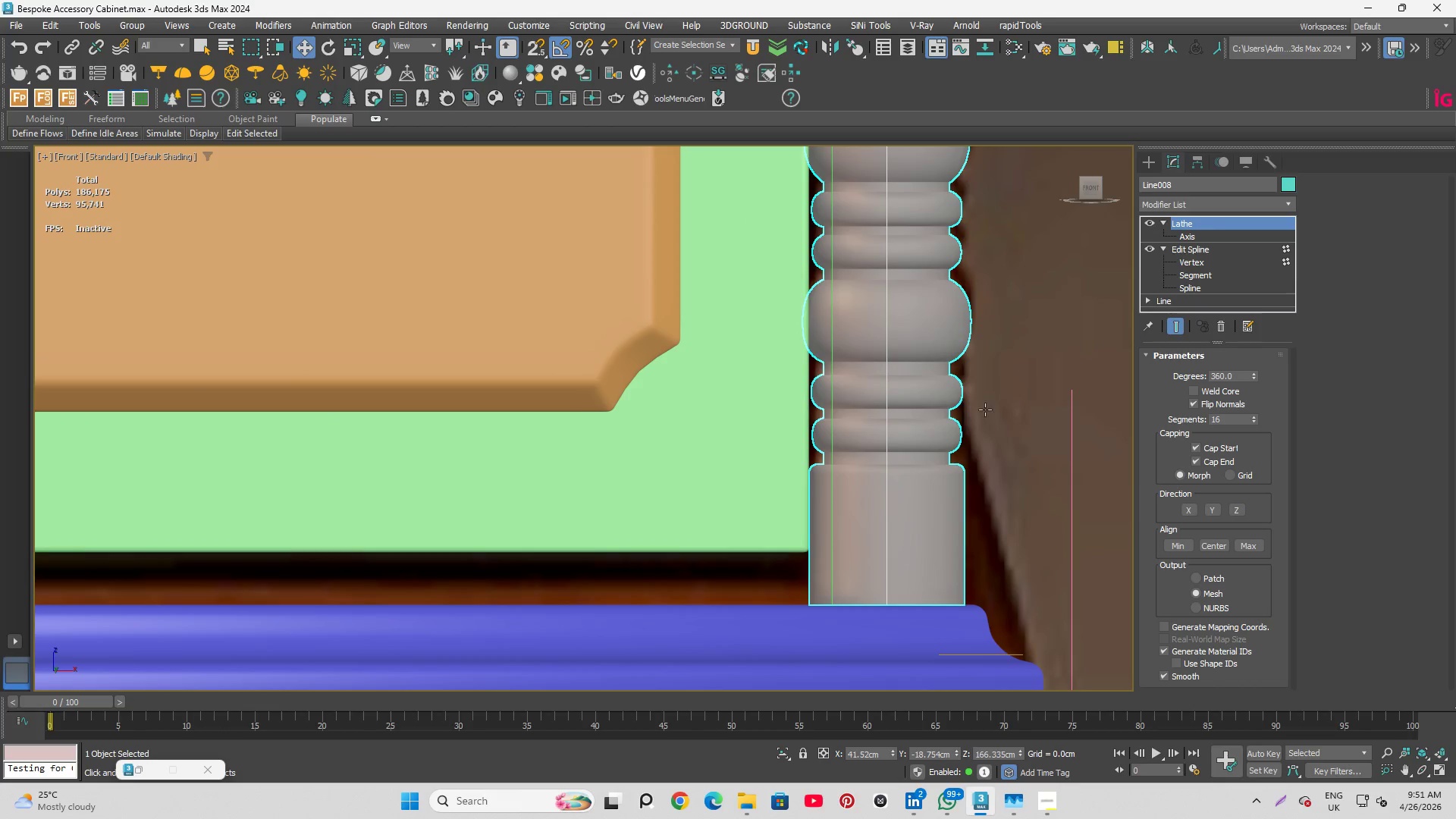 
left_click_drag(start_coordinate=[943, 410], to_coordinate=[948, 414])
 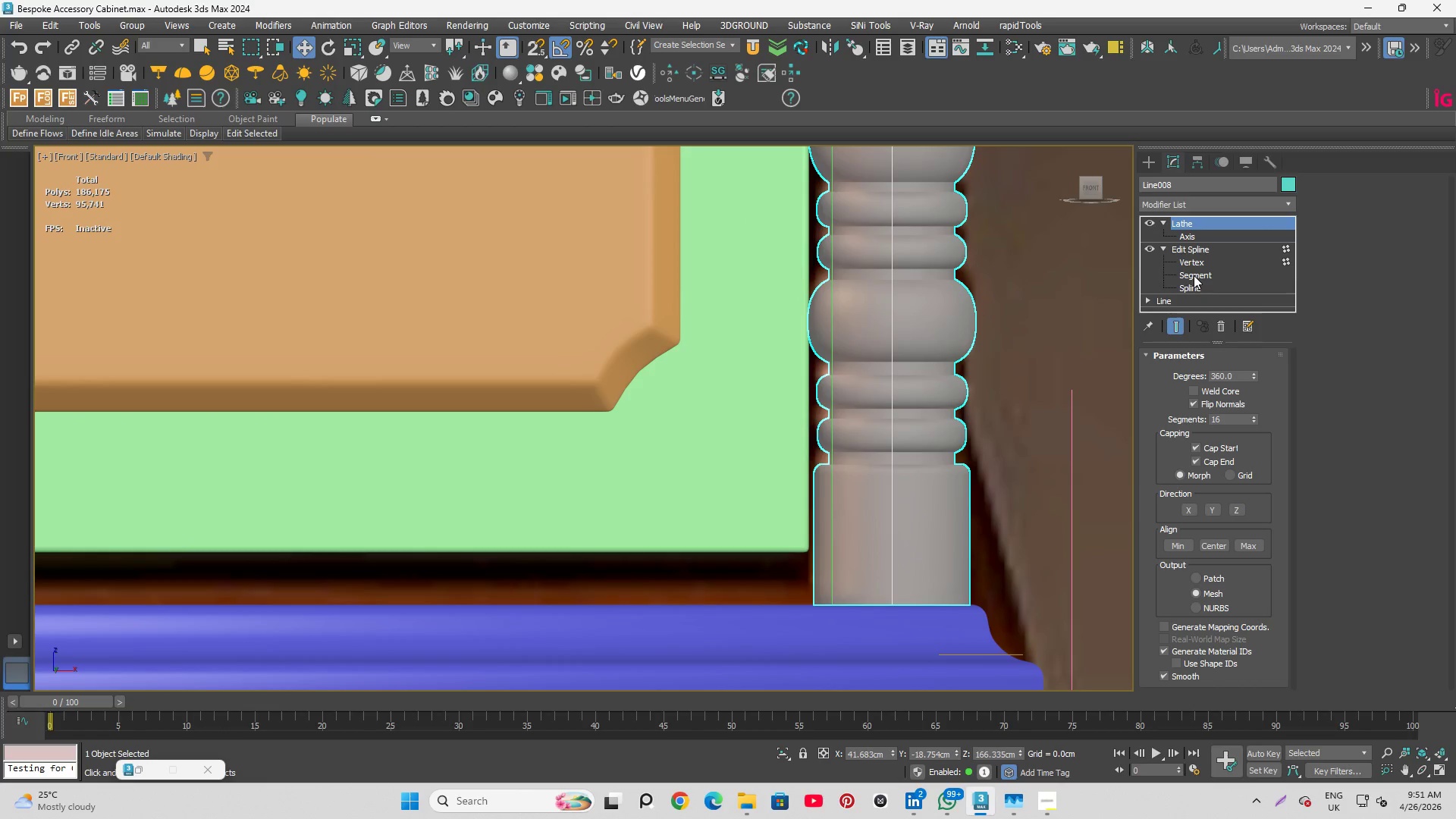 
left_click([1197, 264])
 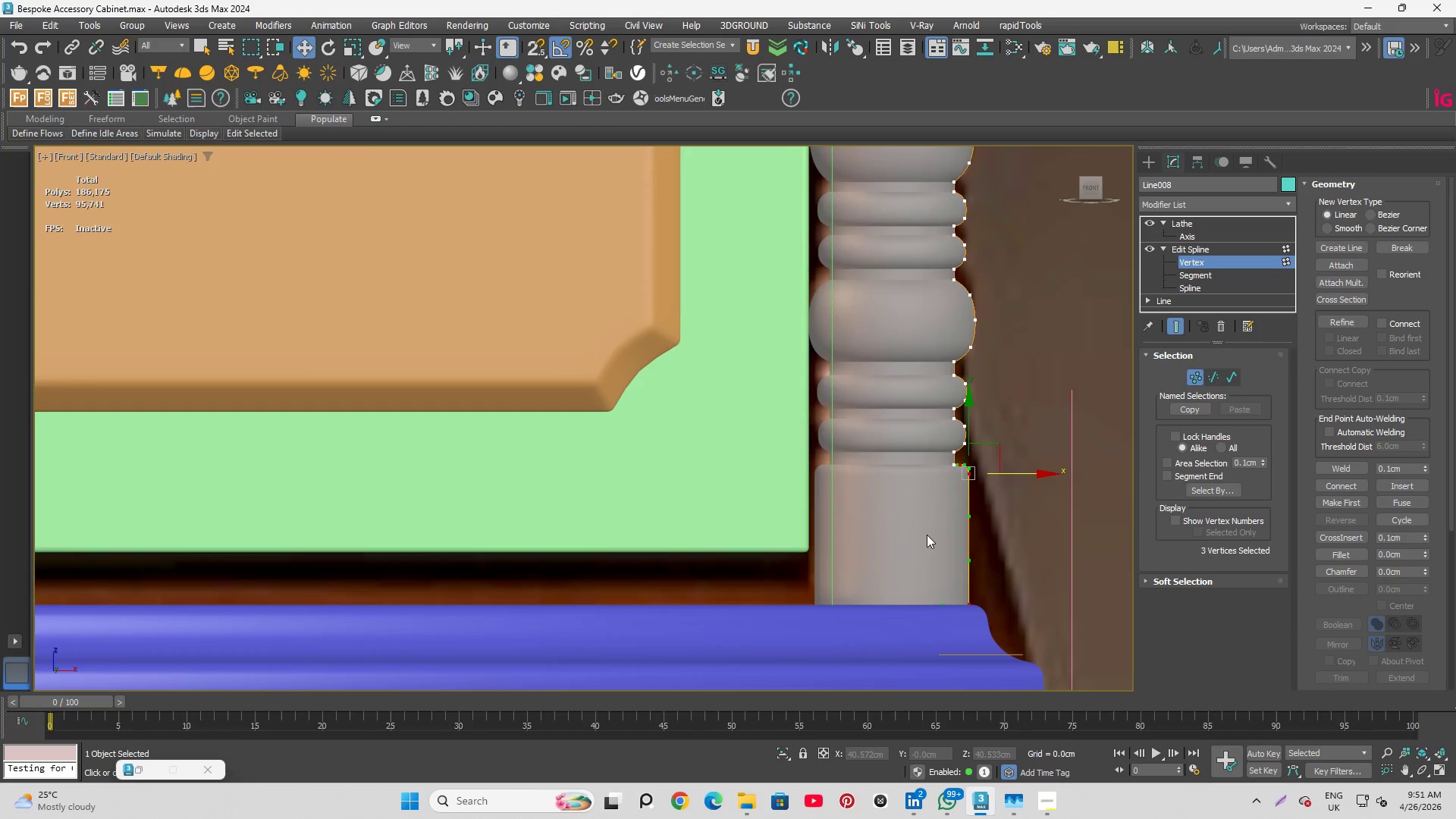 
scroll: coordinate [943, 524], scroll_direction: up, amount: 3.0
 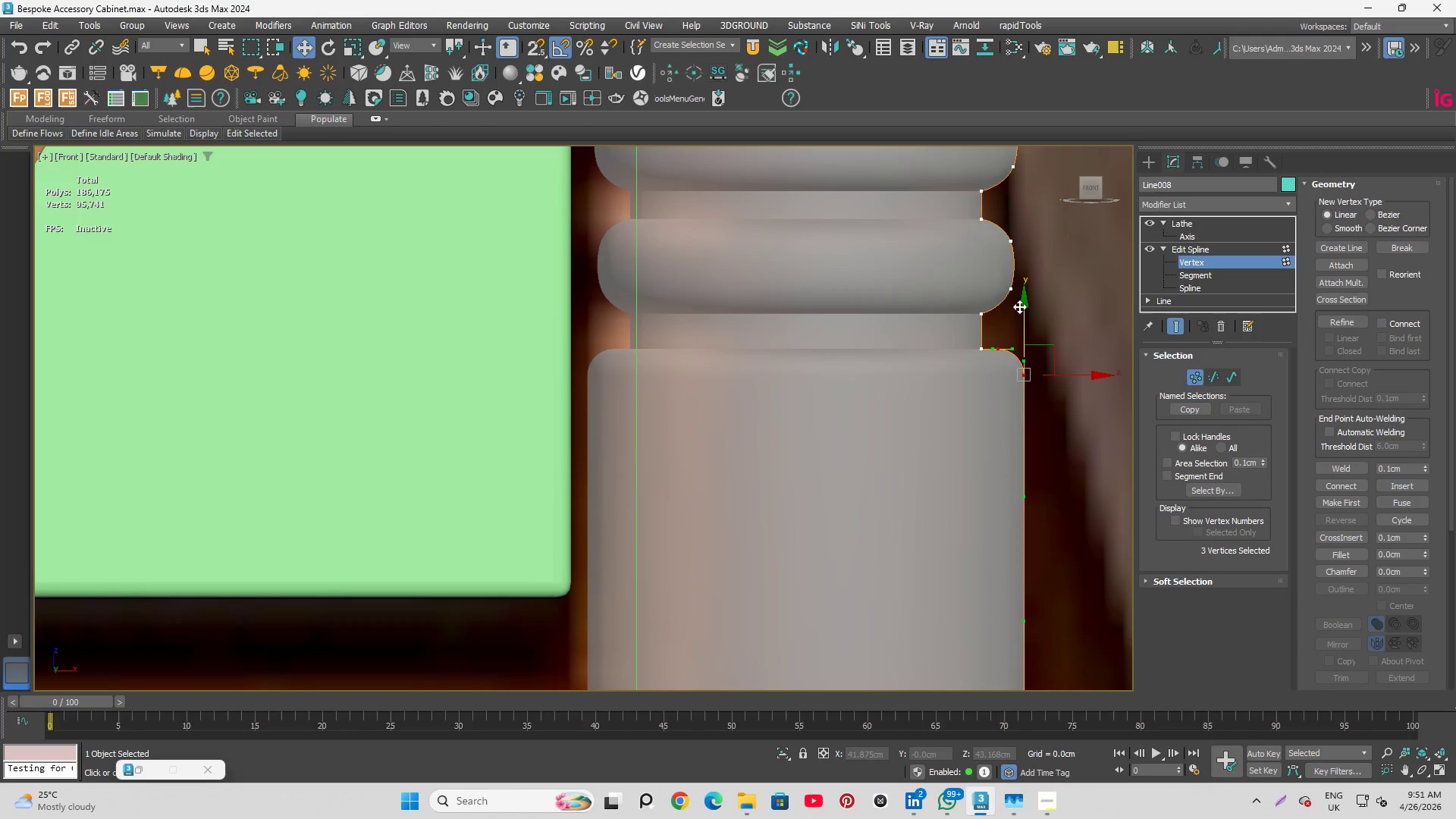 
scroll: coordinate [993, 310], scroll_direction: down, amount: 1.0
 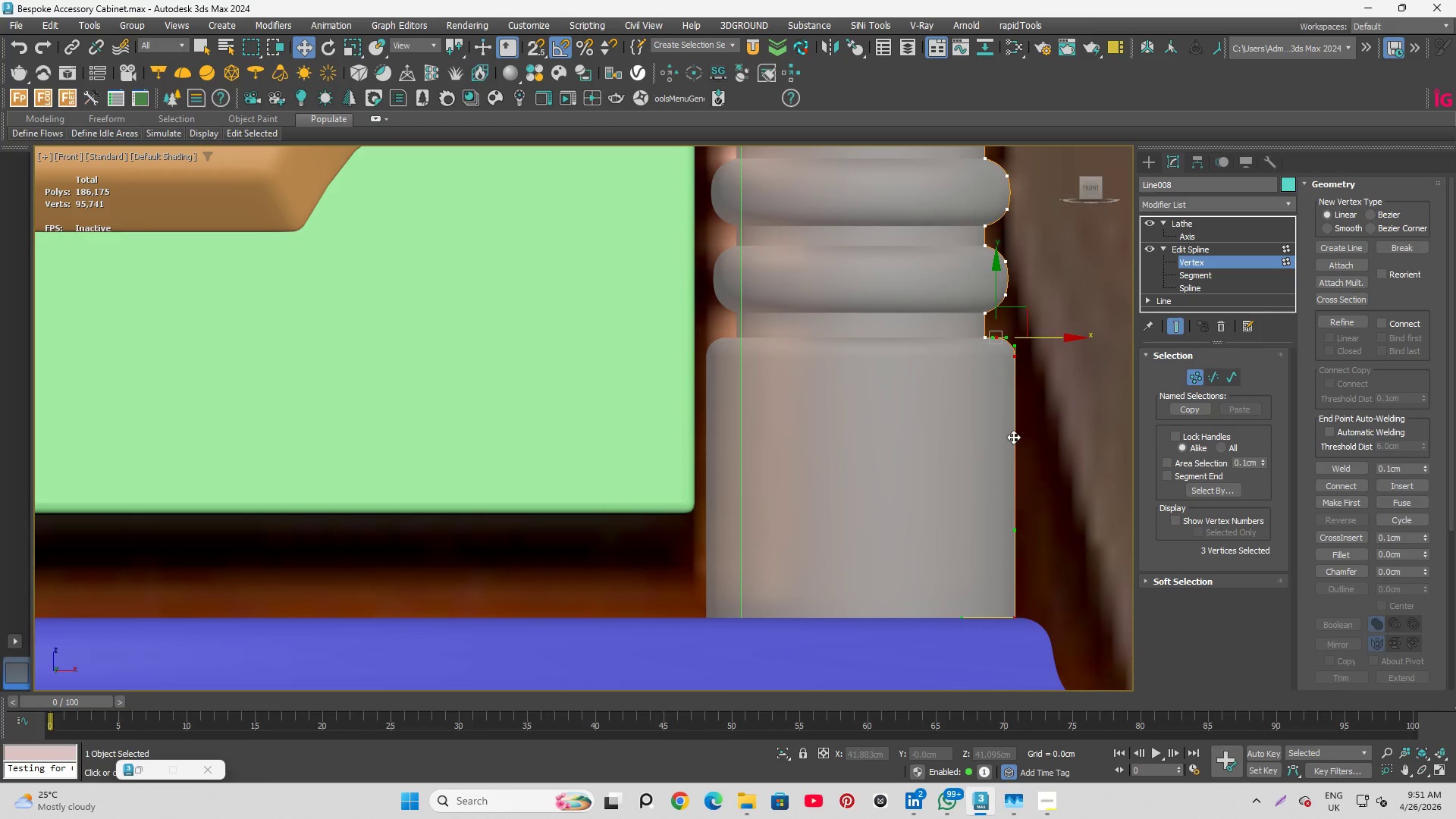 
scroll: coordinate [1019, 626], scroll_direction: up, amount: 5.0